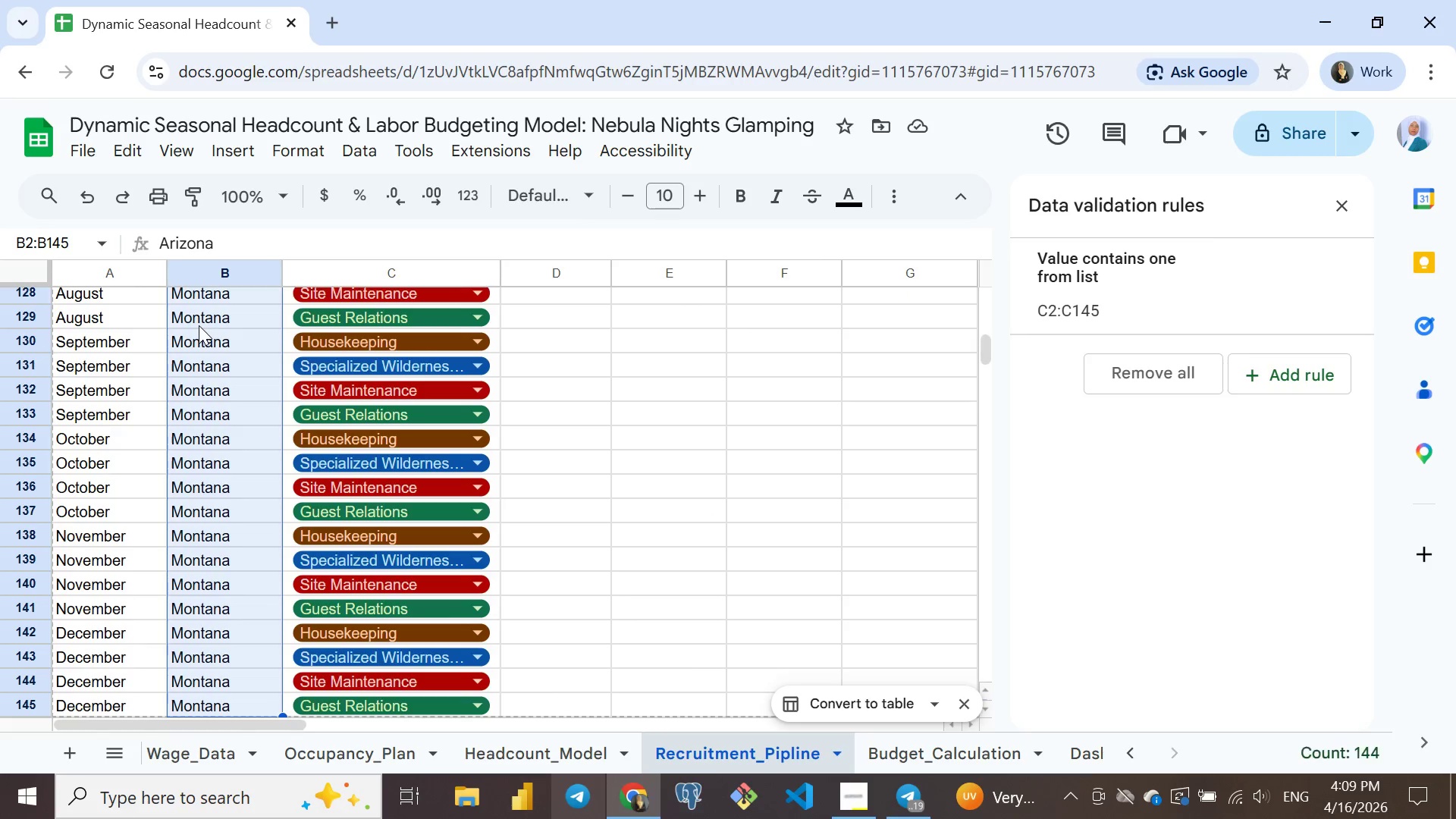 
key(Control+Shift+ArrowDown)
 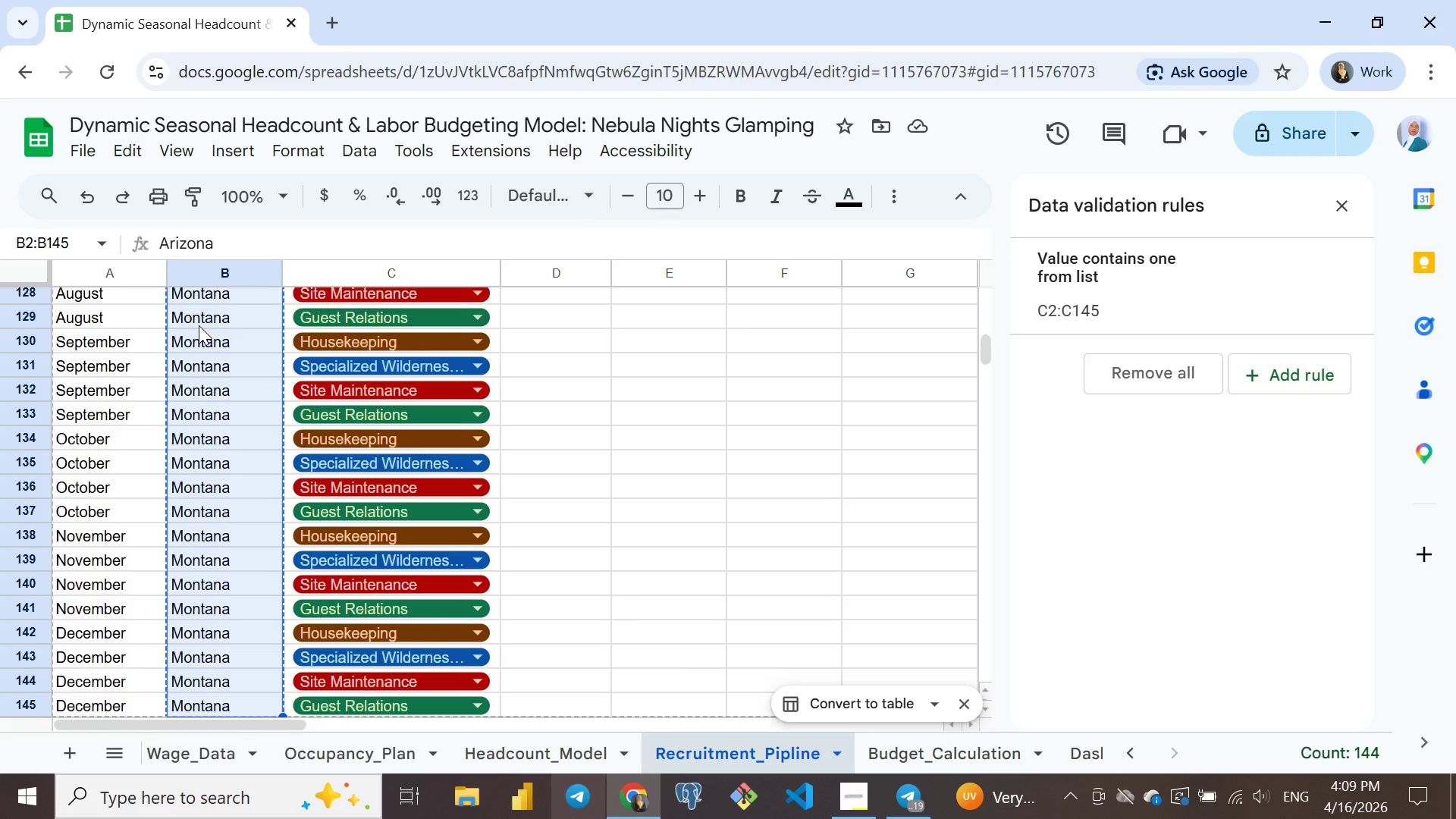 
key(Control+ControlLeft)
 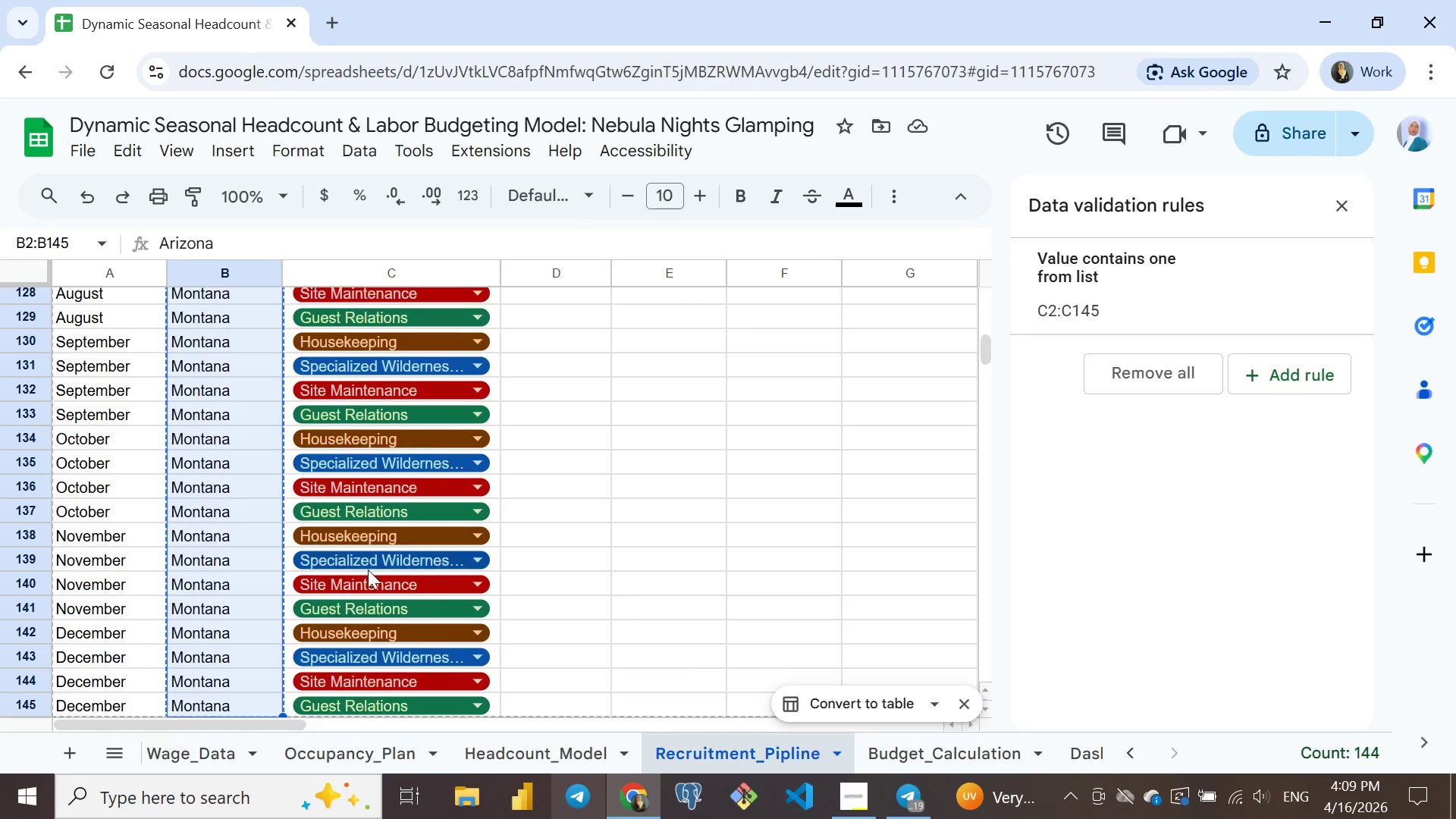 
key(Control+C)
 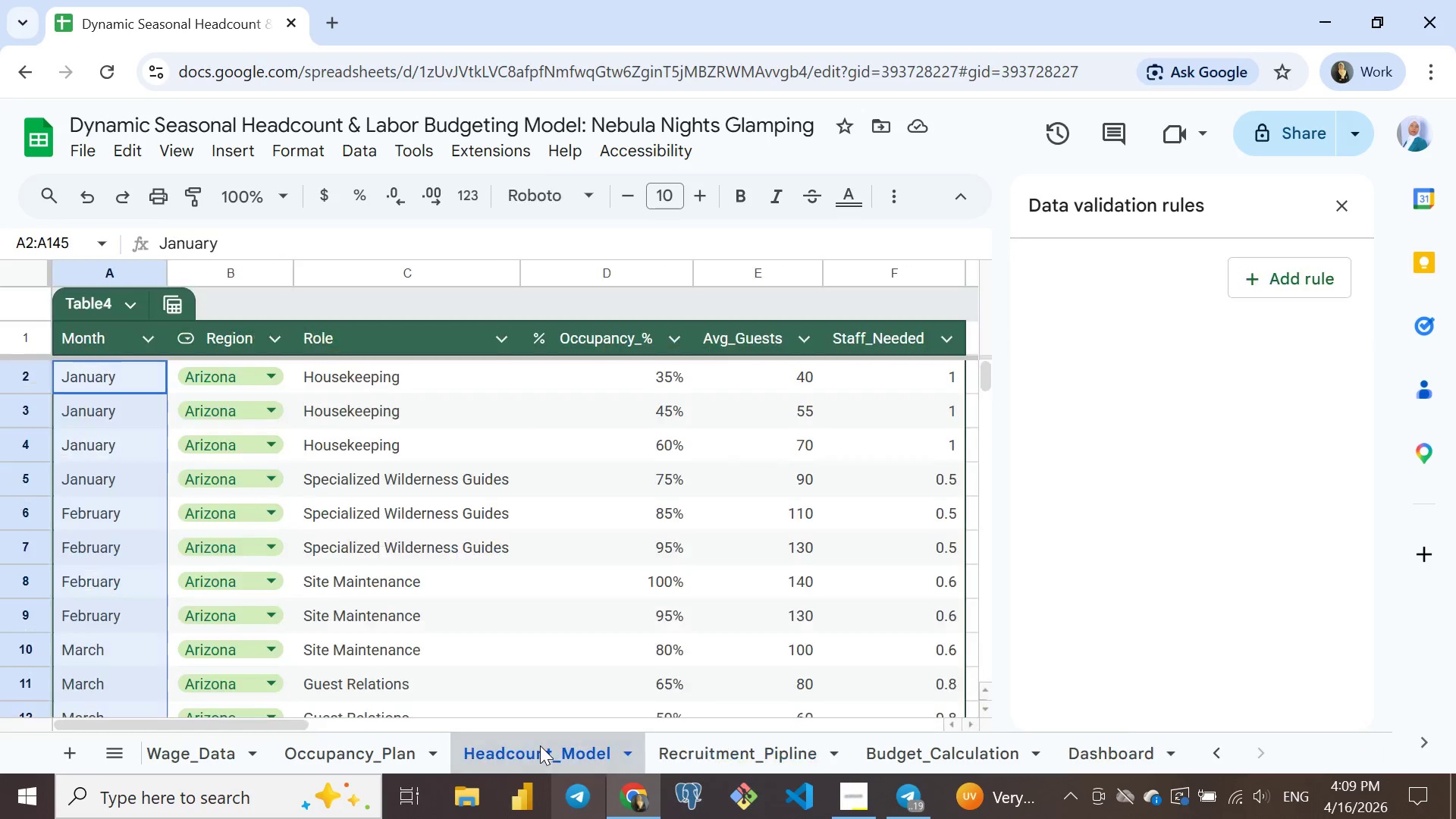 
left_click([540, 745])
 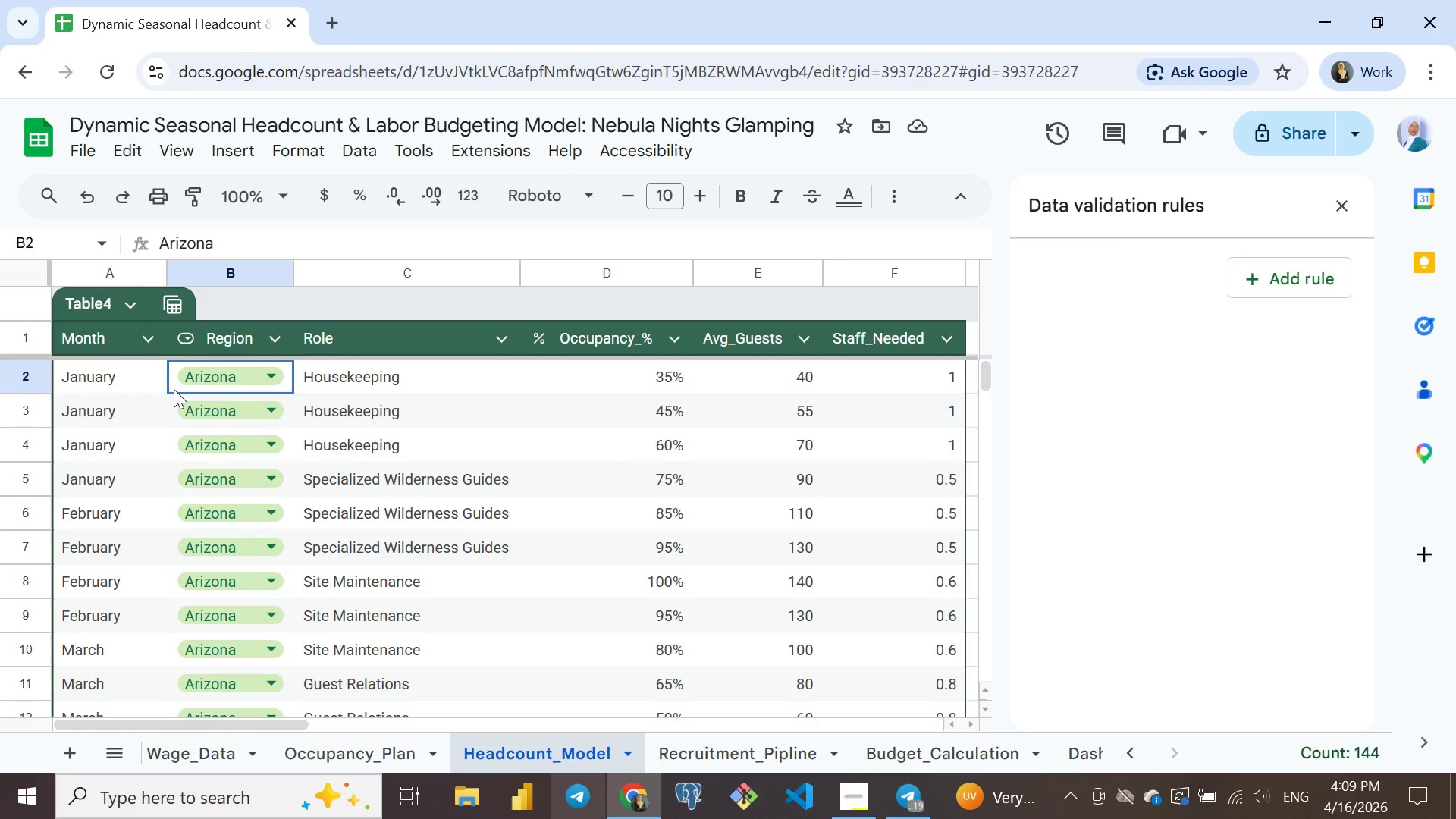 
left_click([174, 389])
 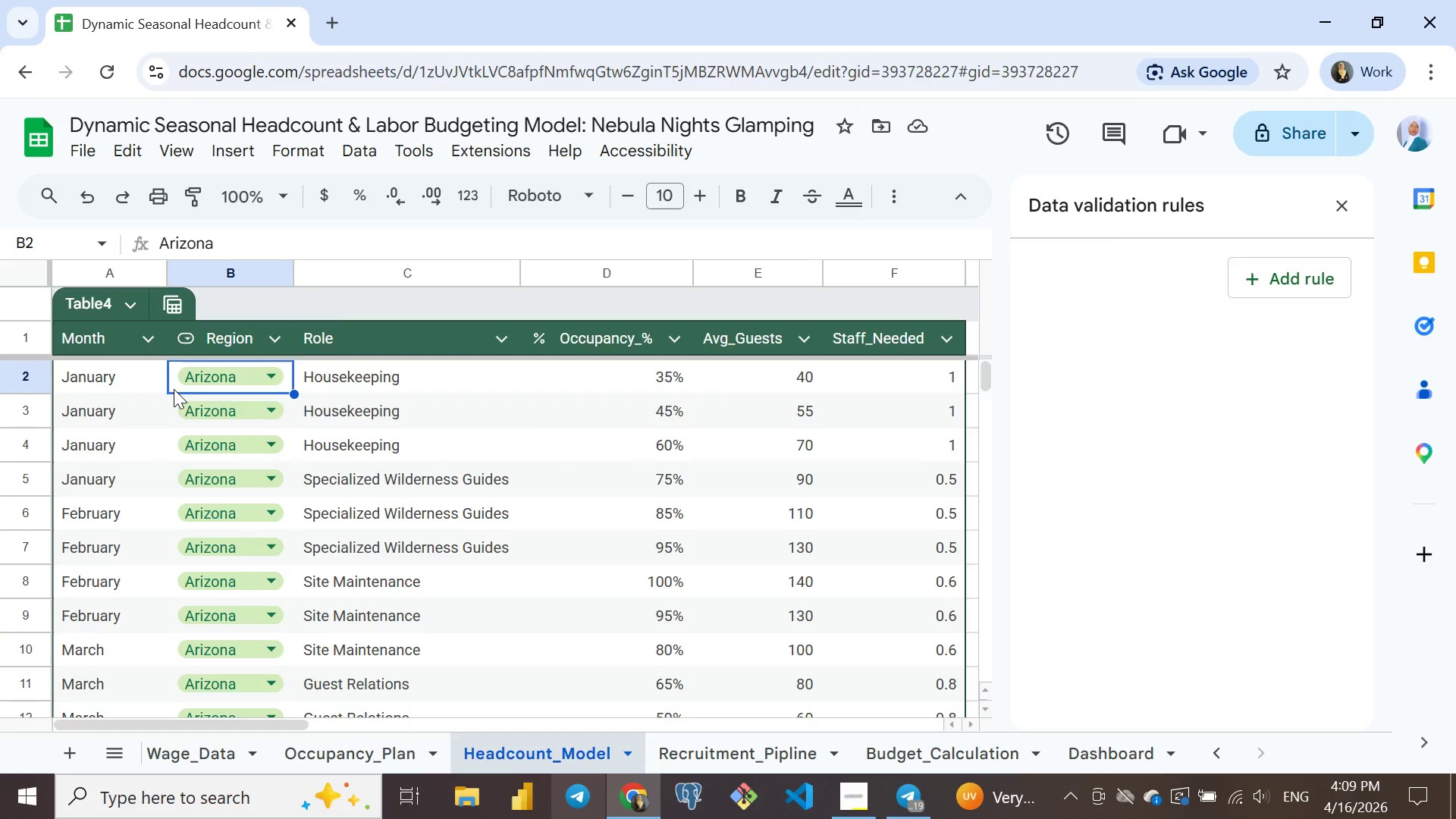 
wait(6.42)
 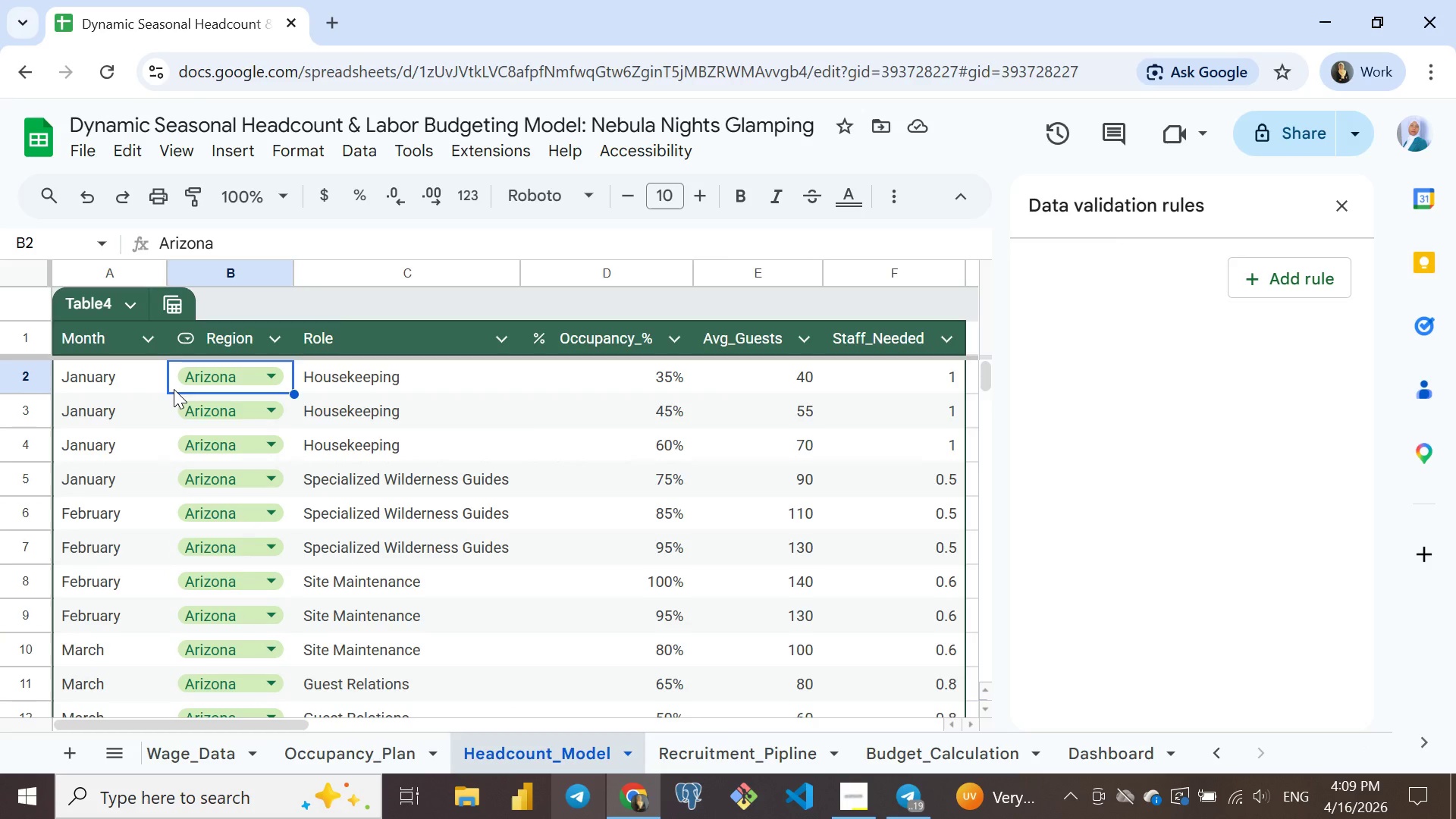 
key(Control+V)
 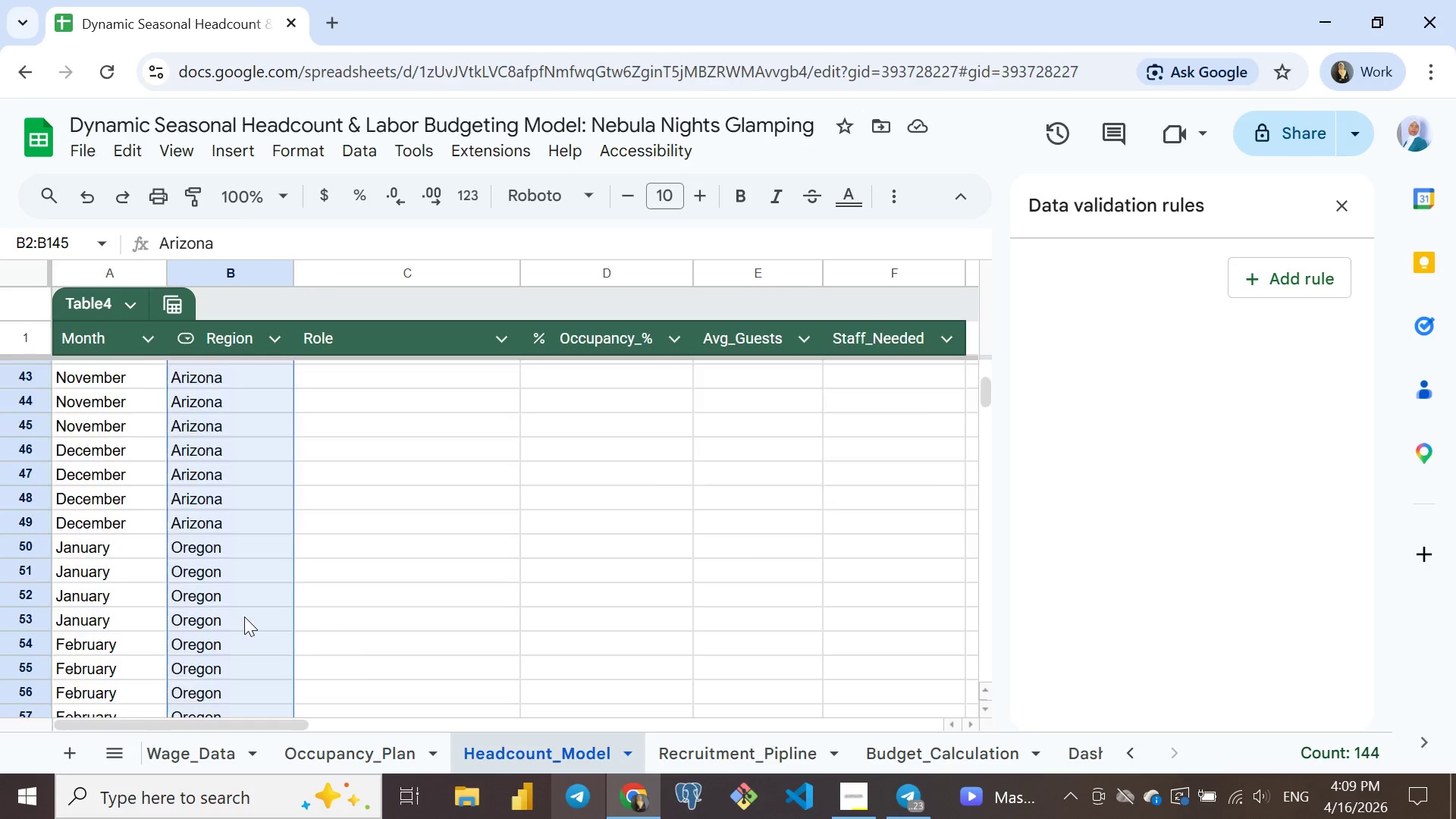 
wait(21.81)
 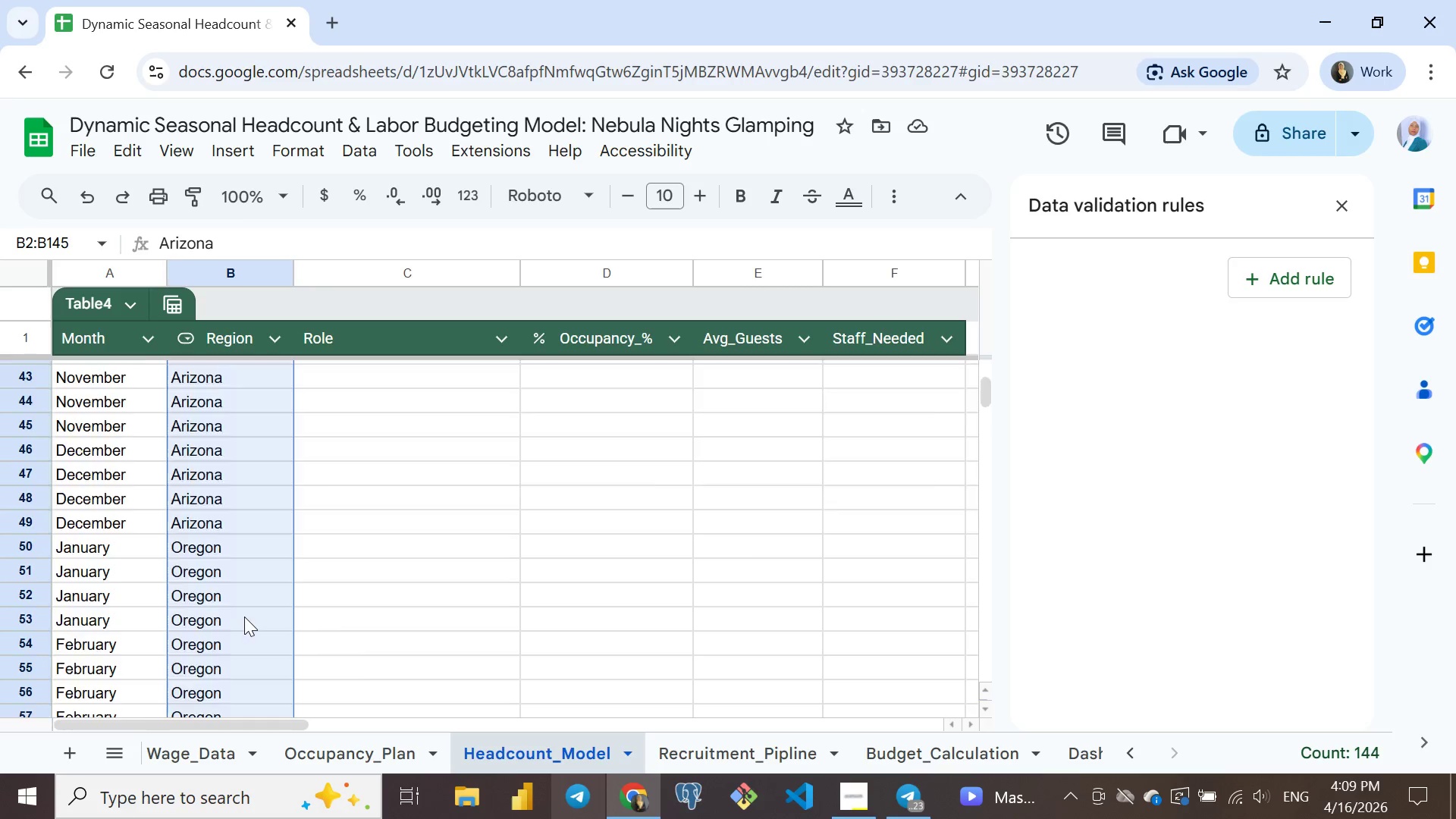 
left_click([235, 149])
 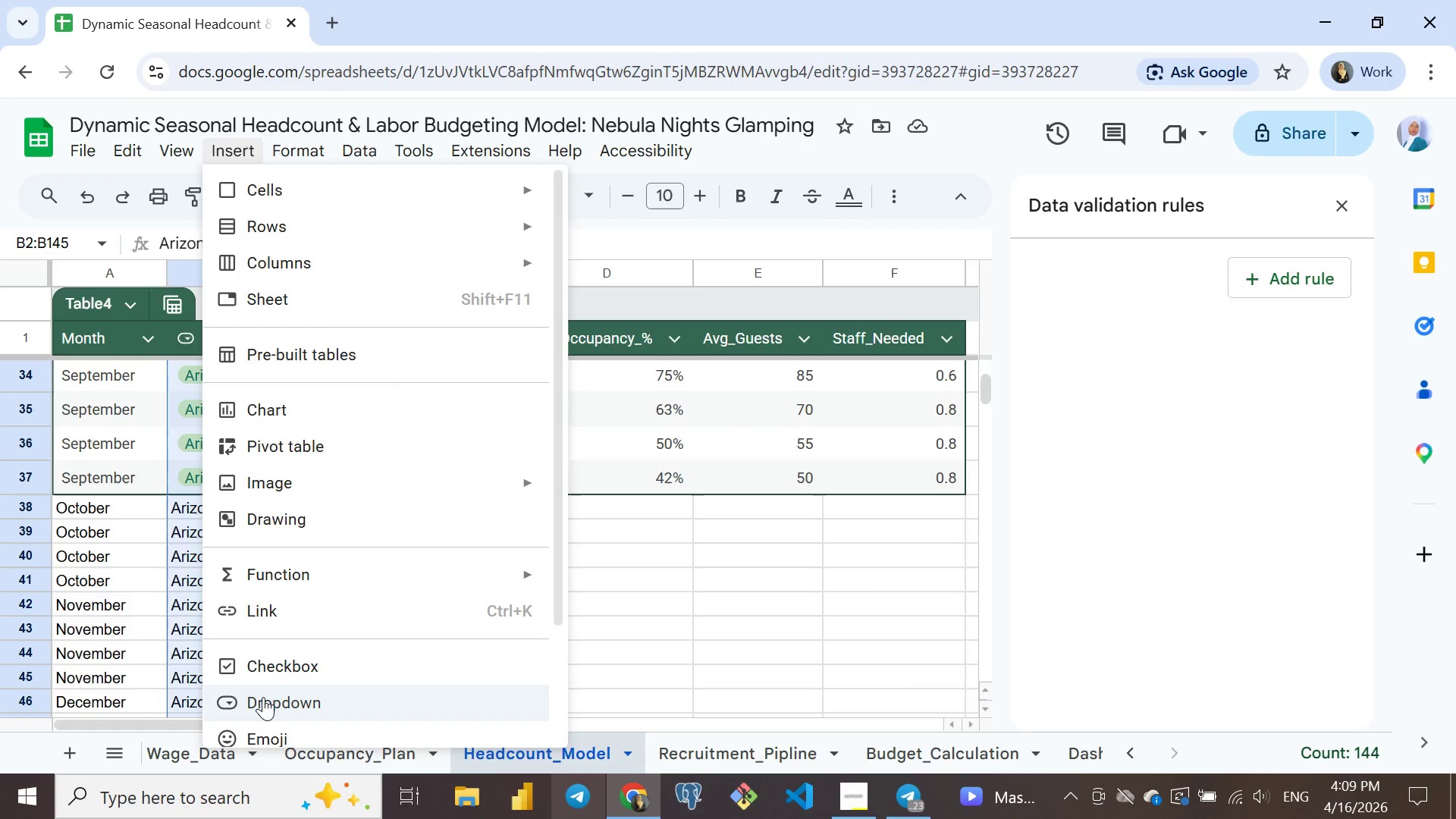 
left_click([263, 697])
 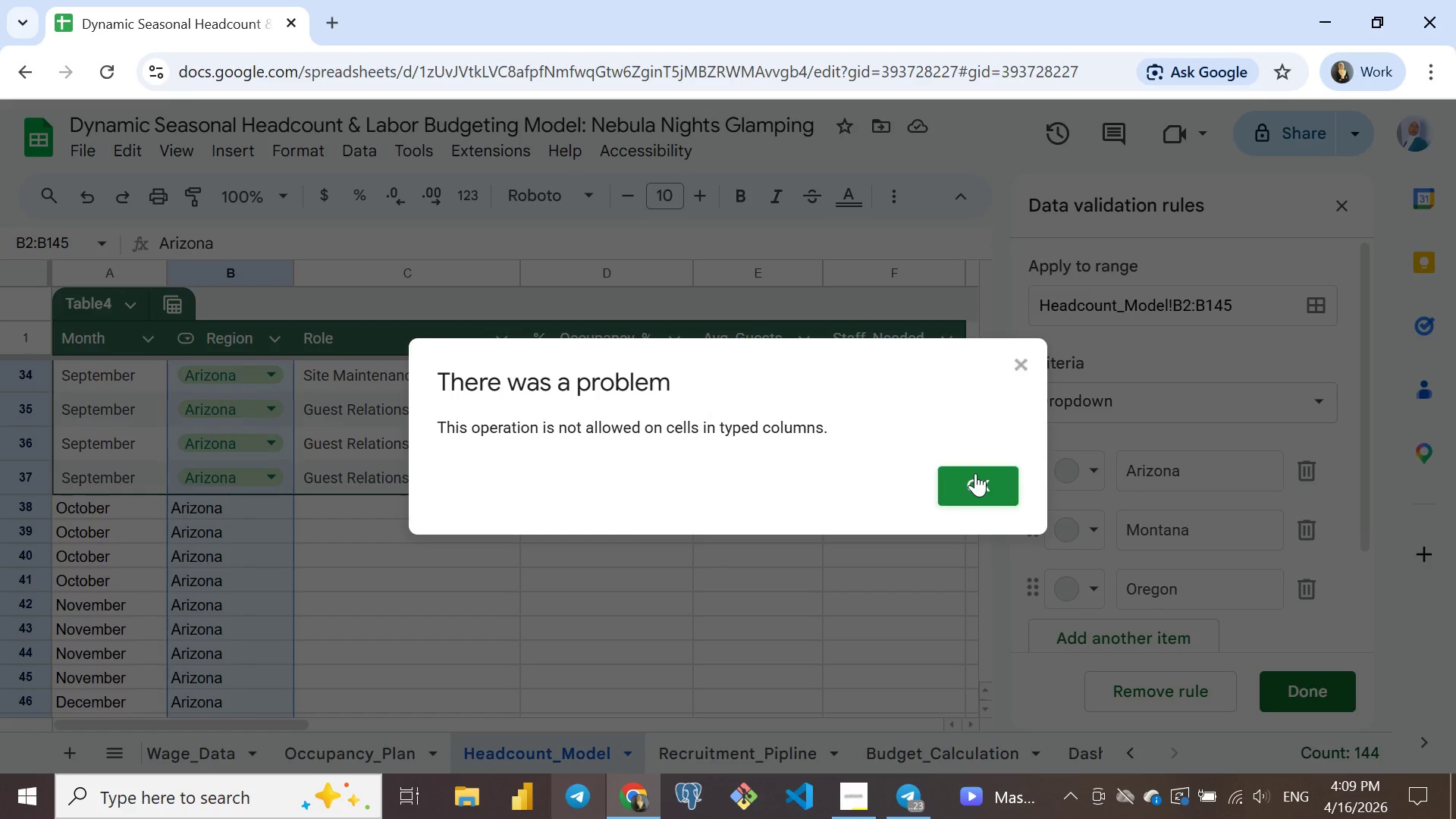 
left_click([975, 473])
 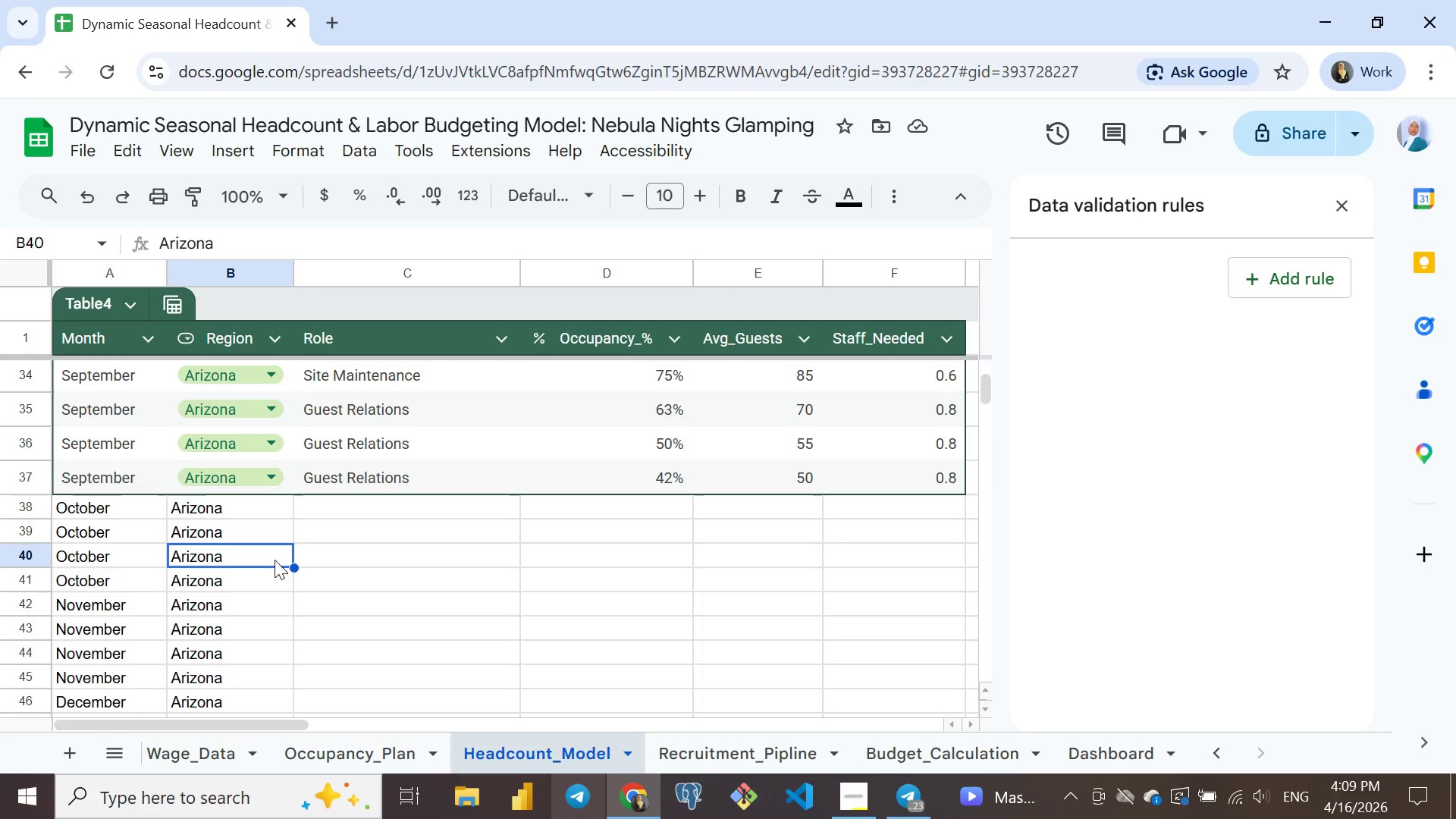 
left_click([275, 560])
 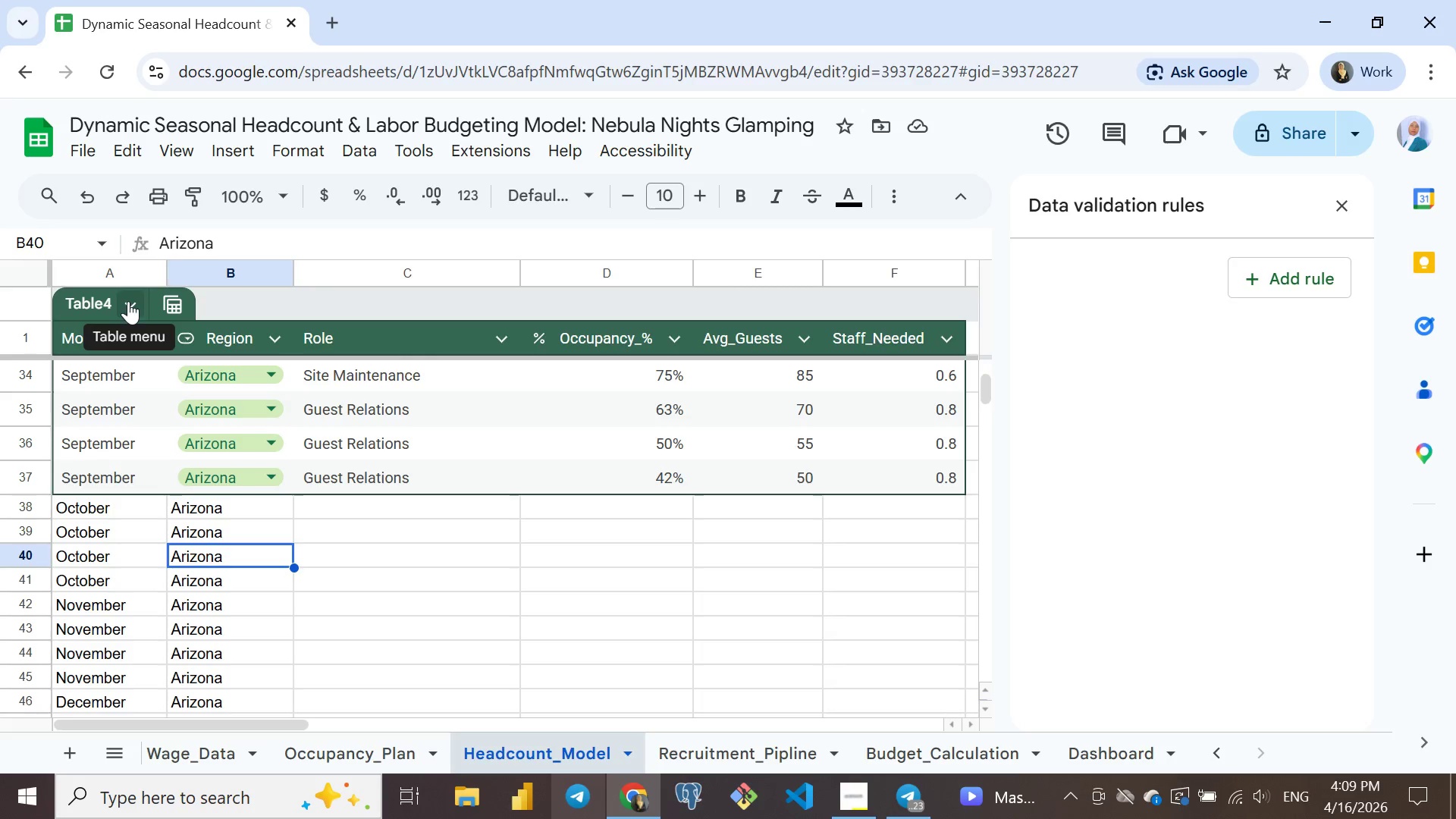 
left_click([127, 301])
 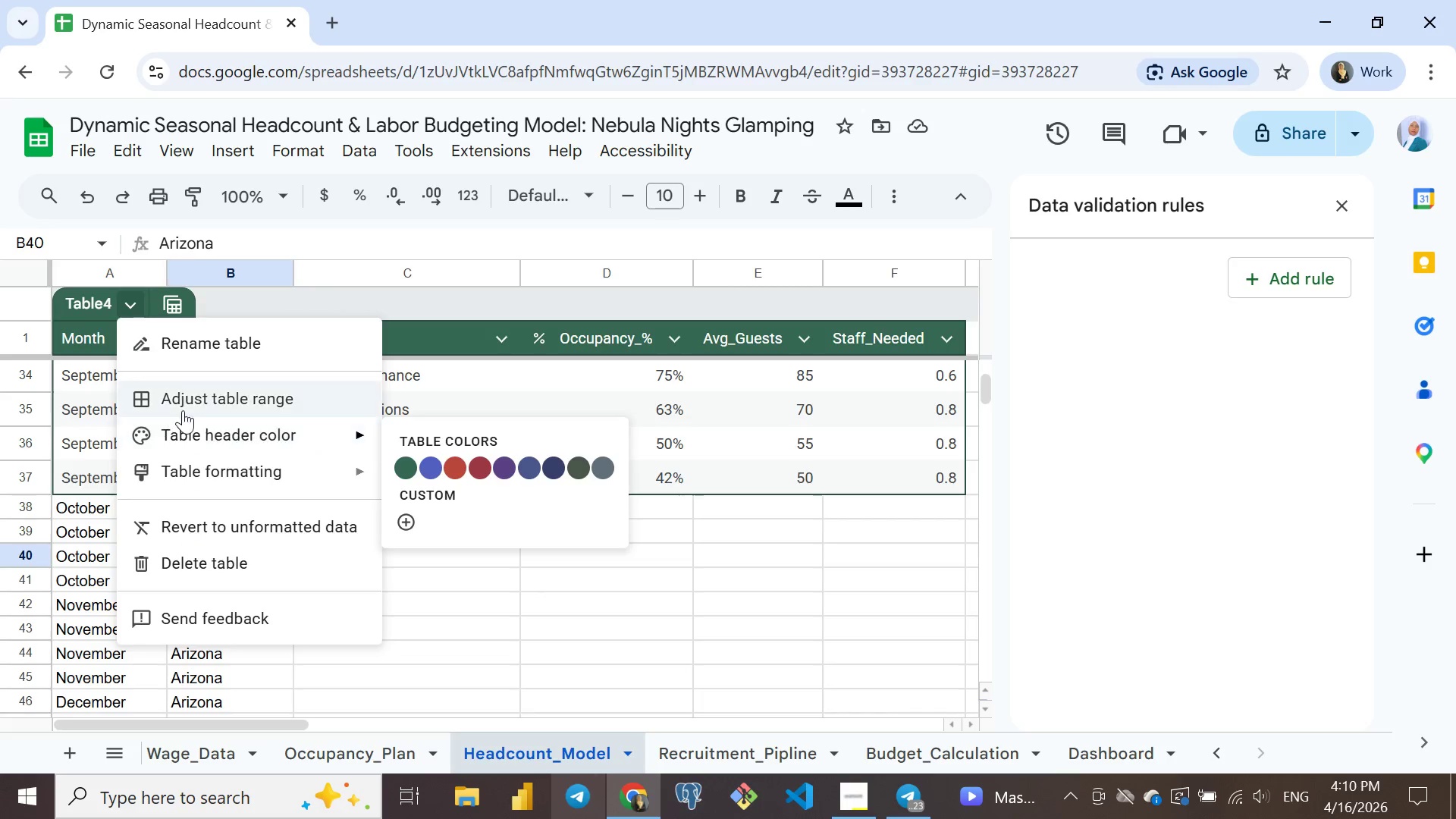 
wait(6.03)
 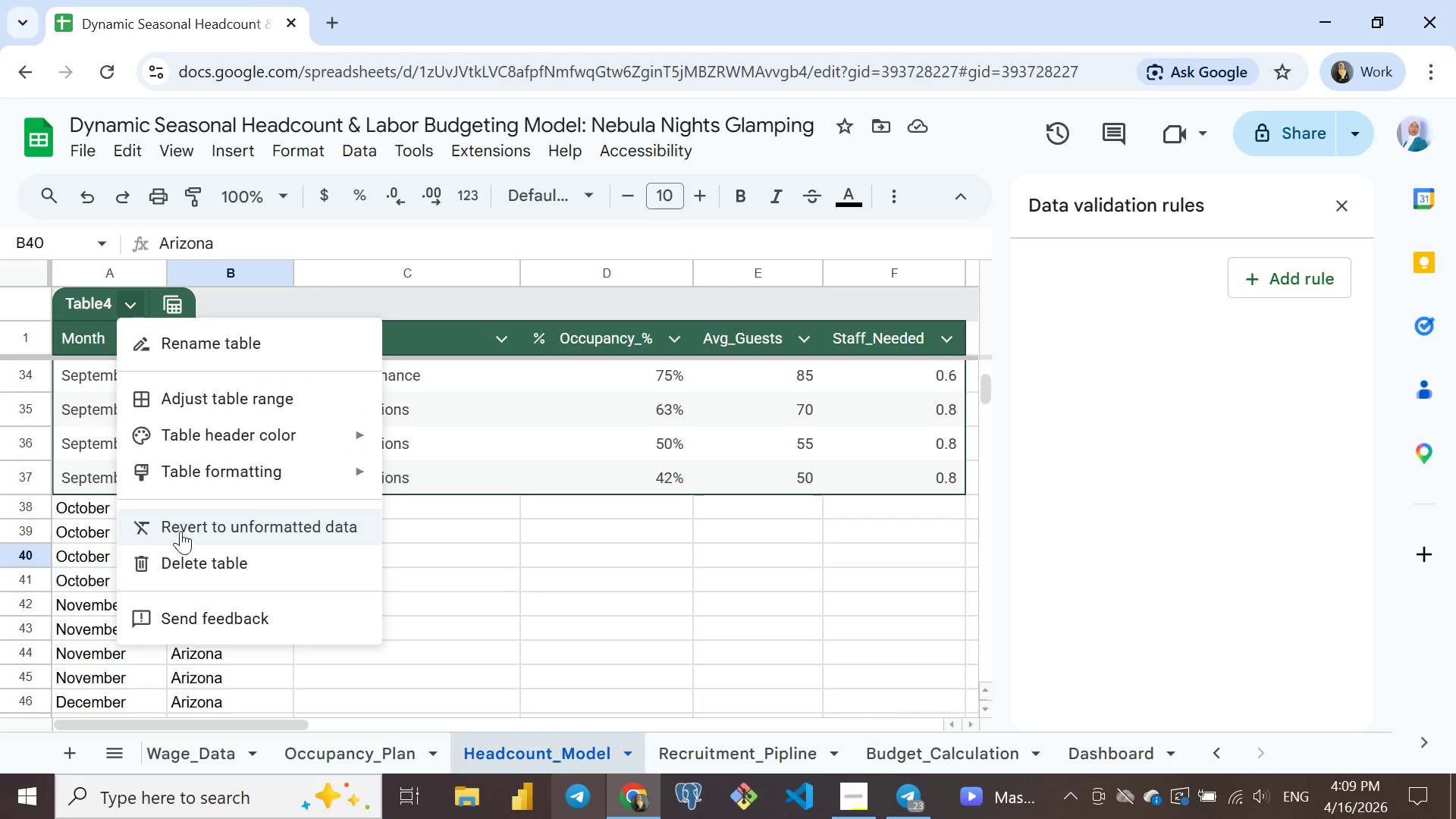 
left_click([206, 400])
 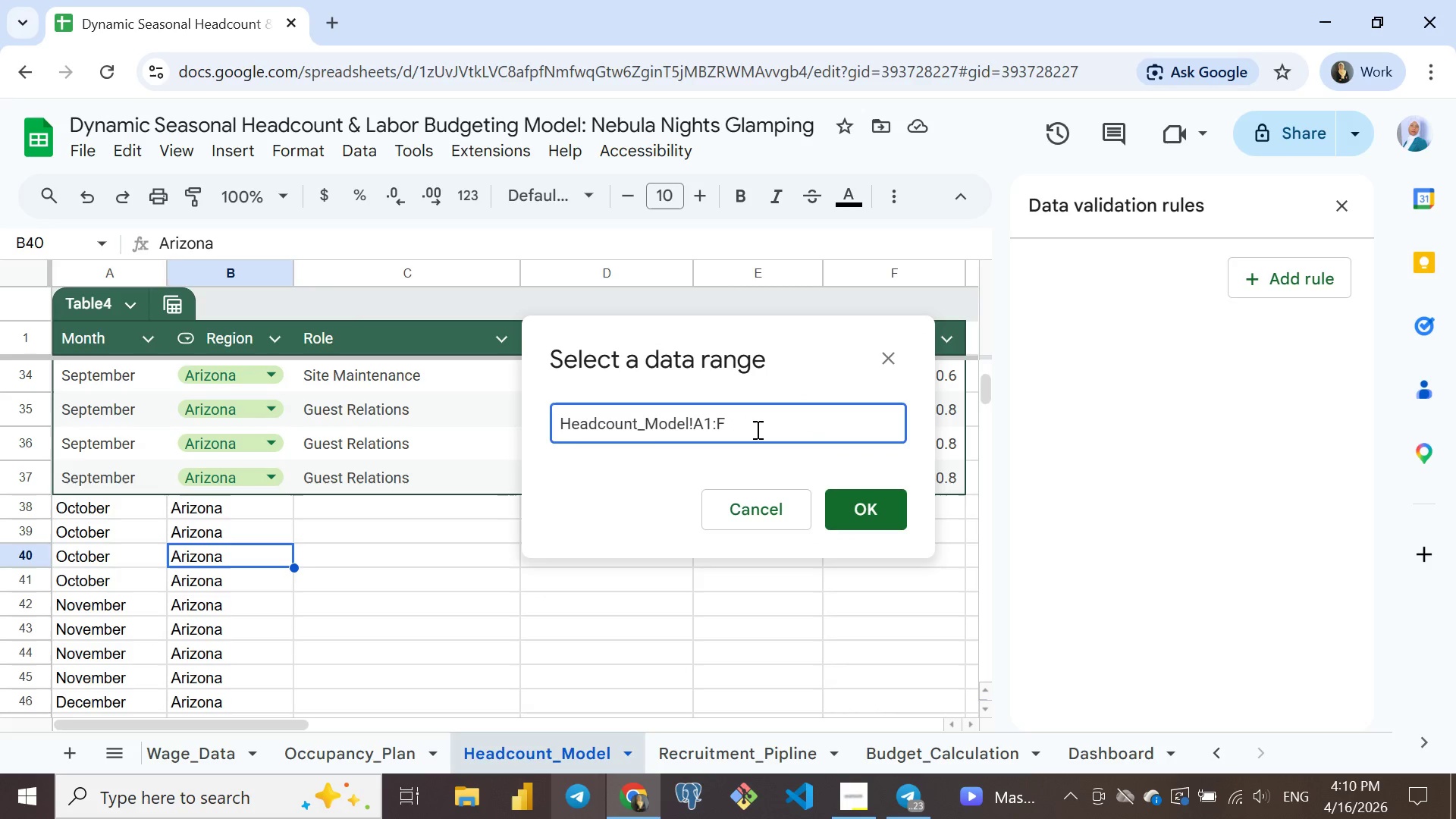 
key(Backspace)
key(Backspace)
type(150)
 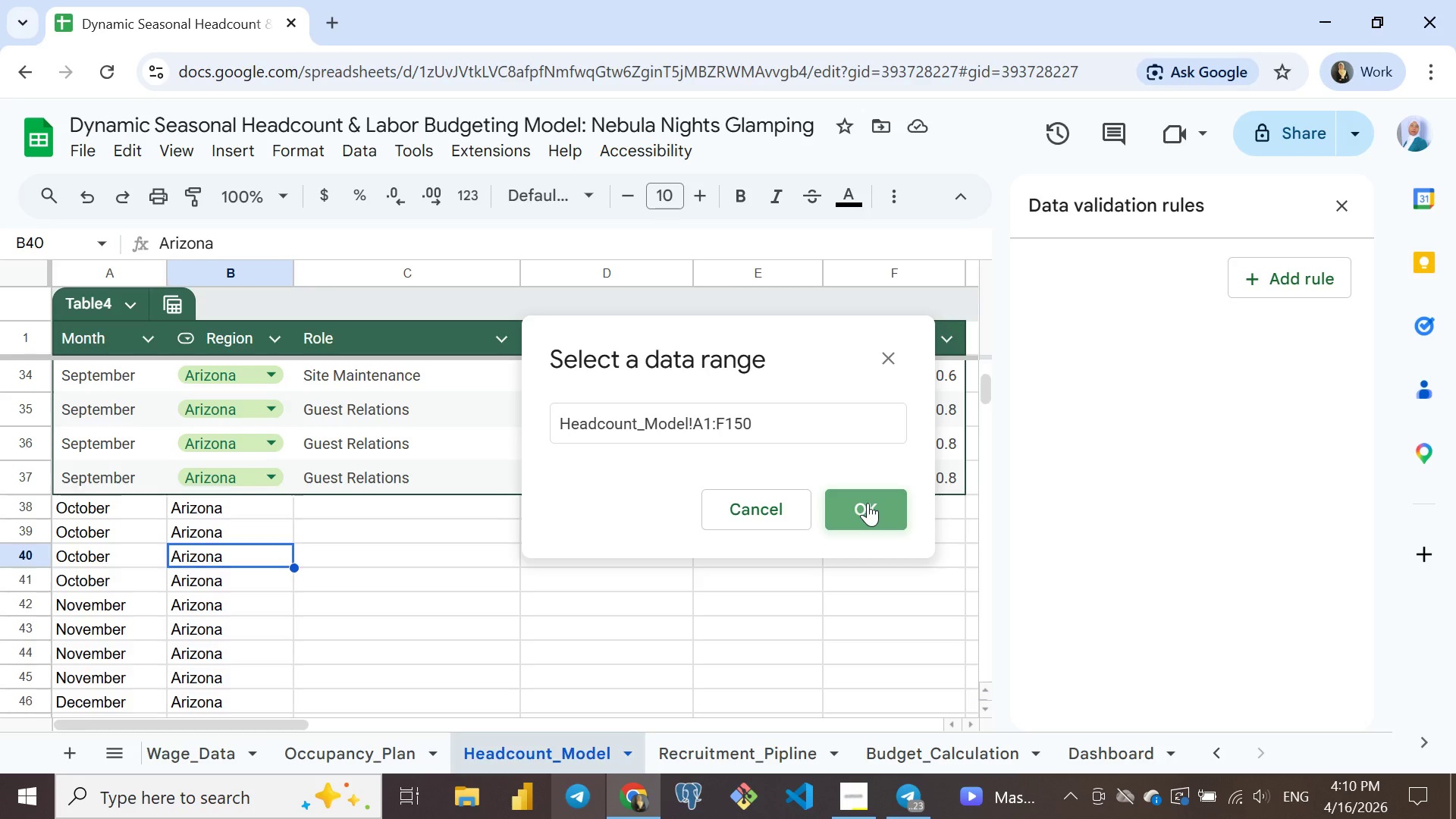 
left_click([868, 503])
 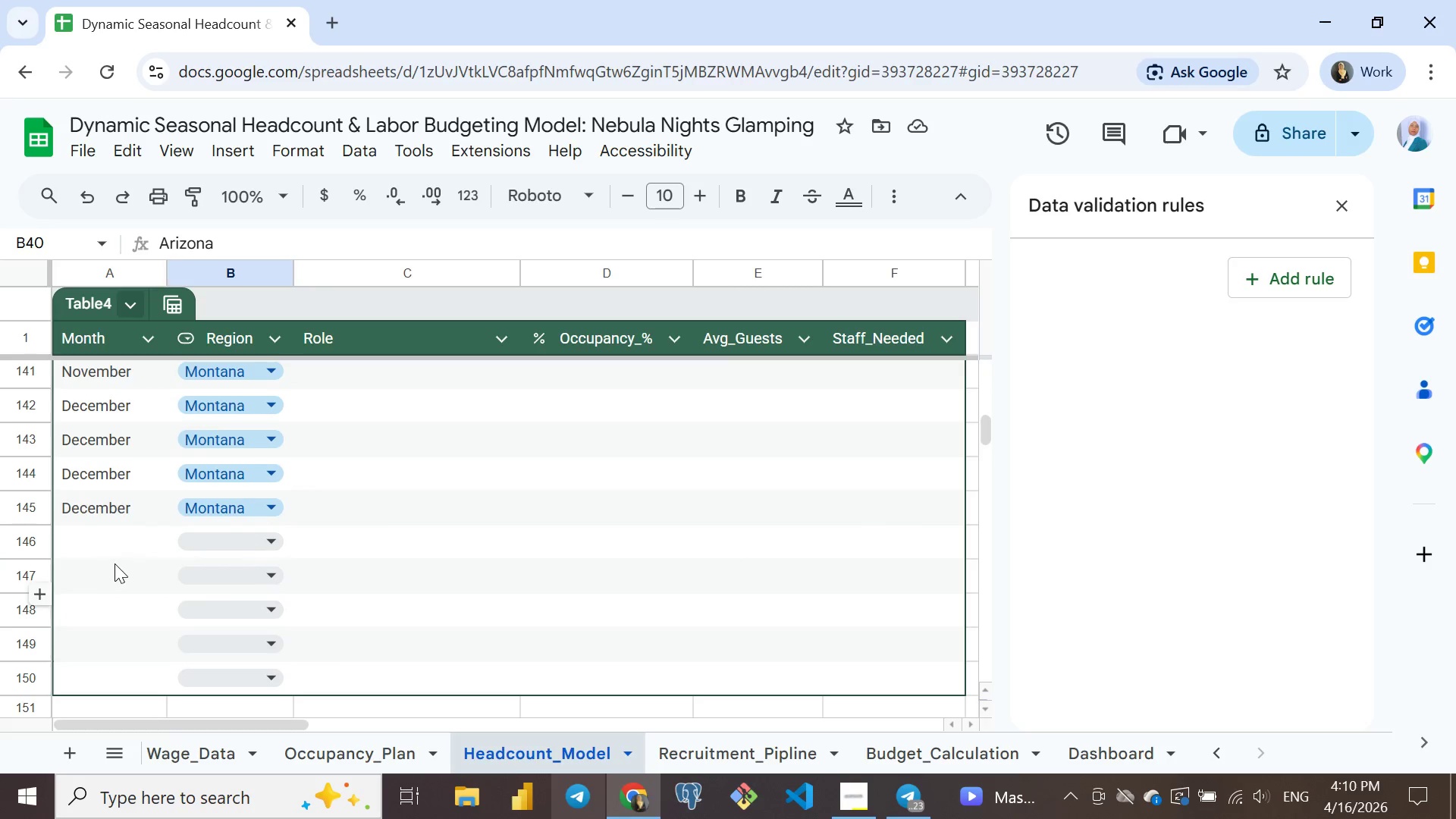 
wait(7.0)
 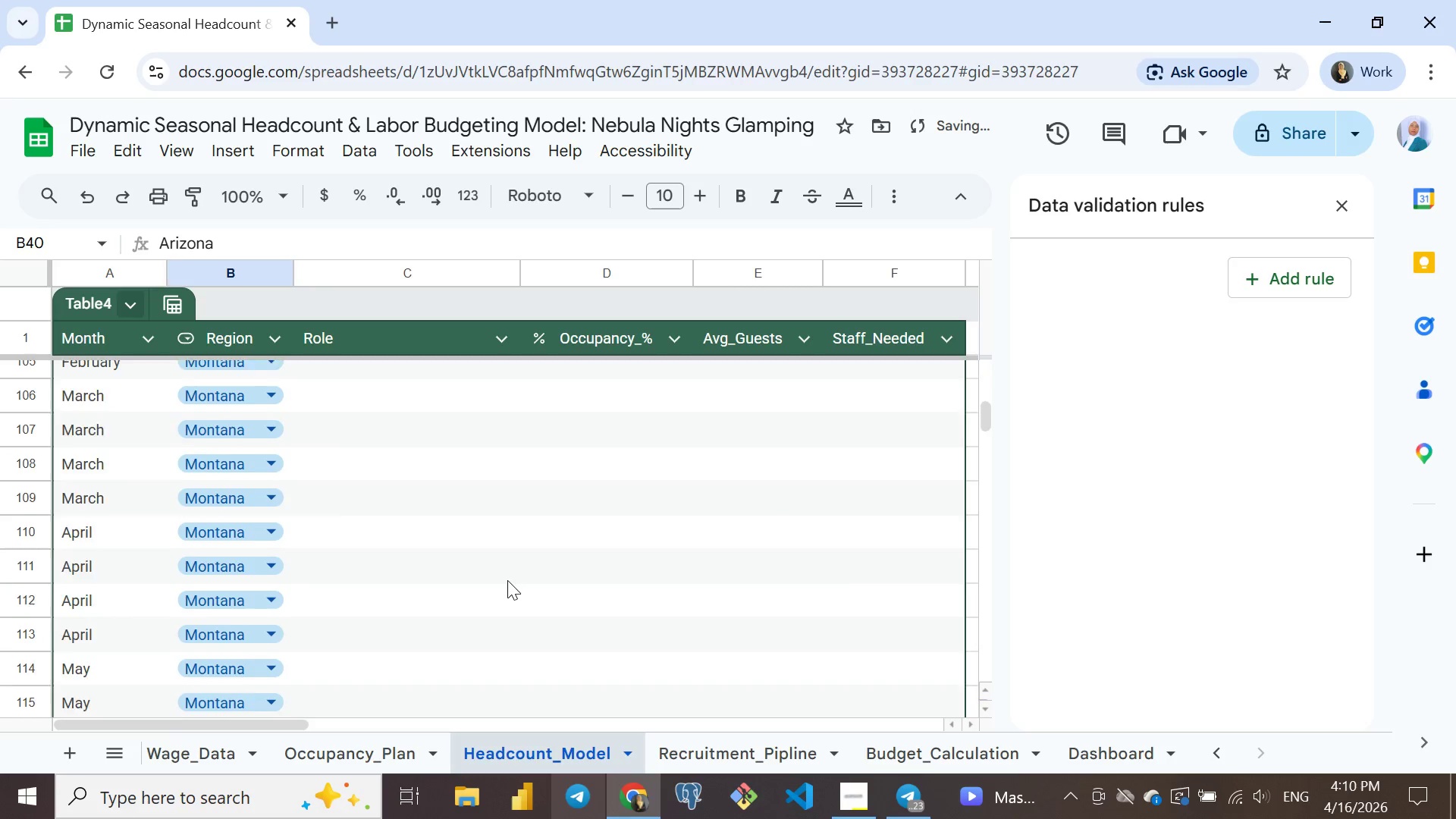 
left_click([176, 550])
 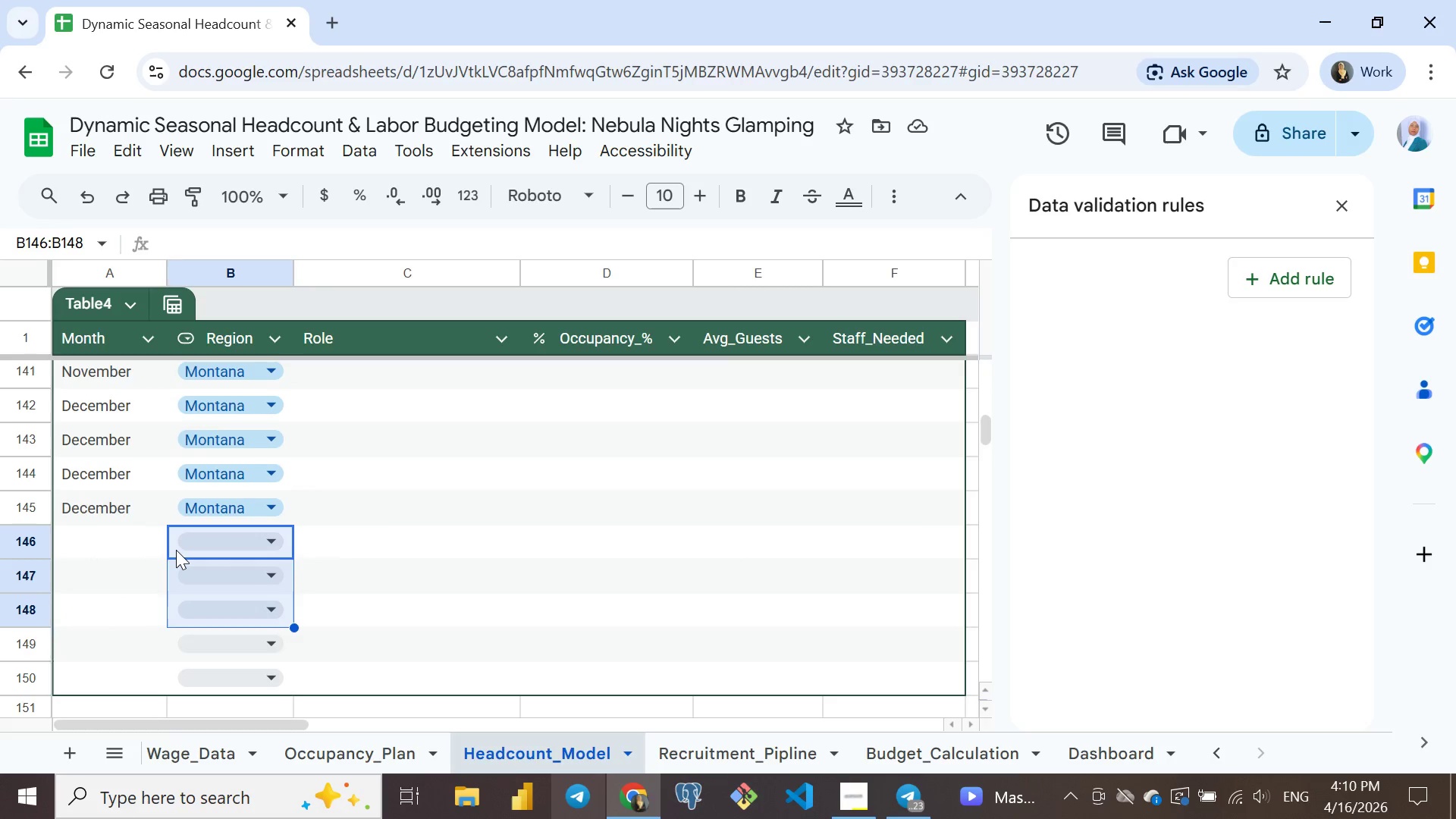 
key(Shift+ArrowDown)
 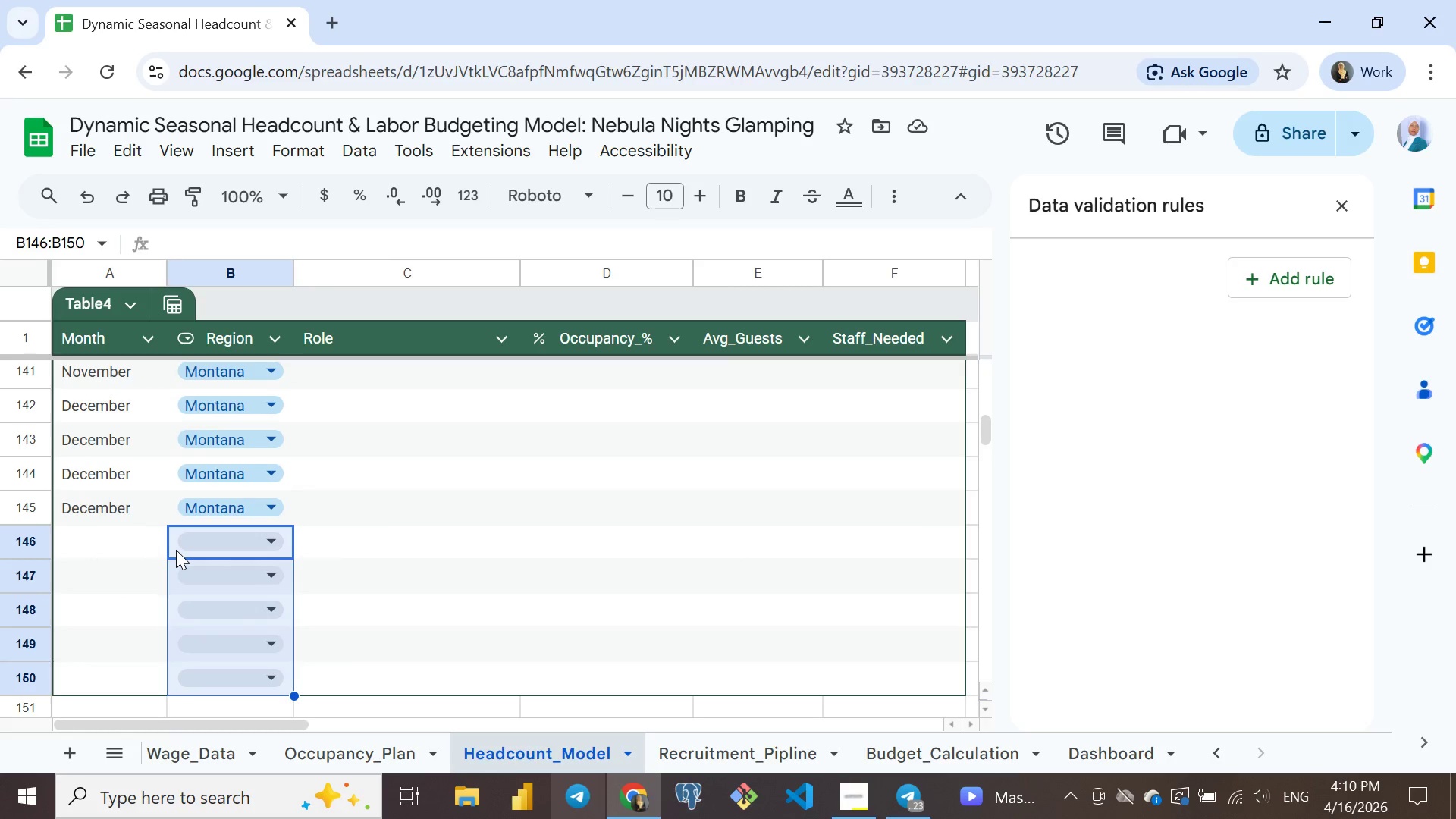 
key(Shift+ArrowDown)
 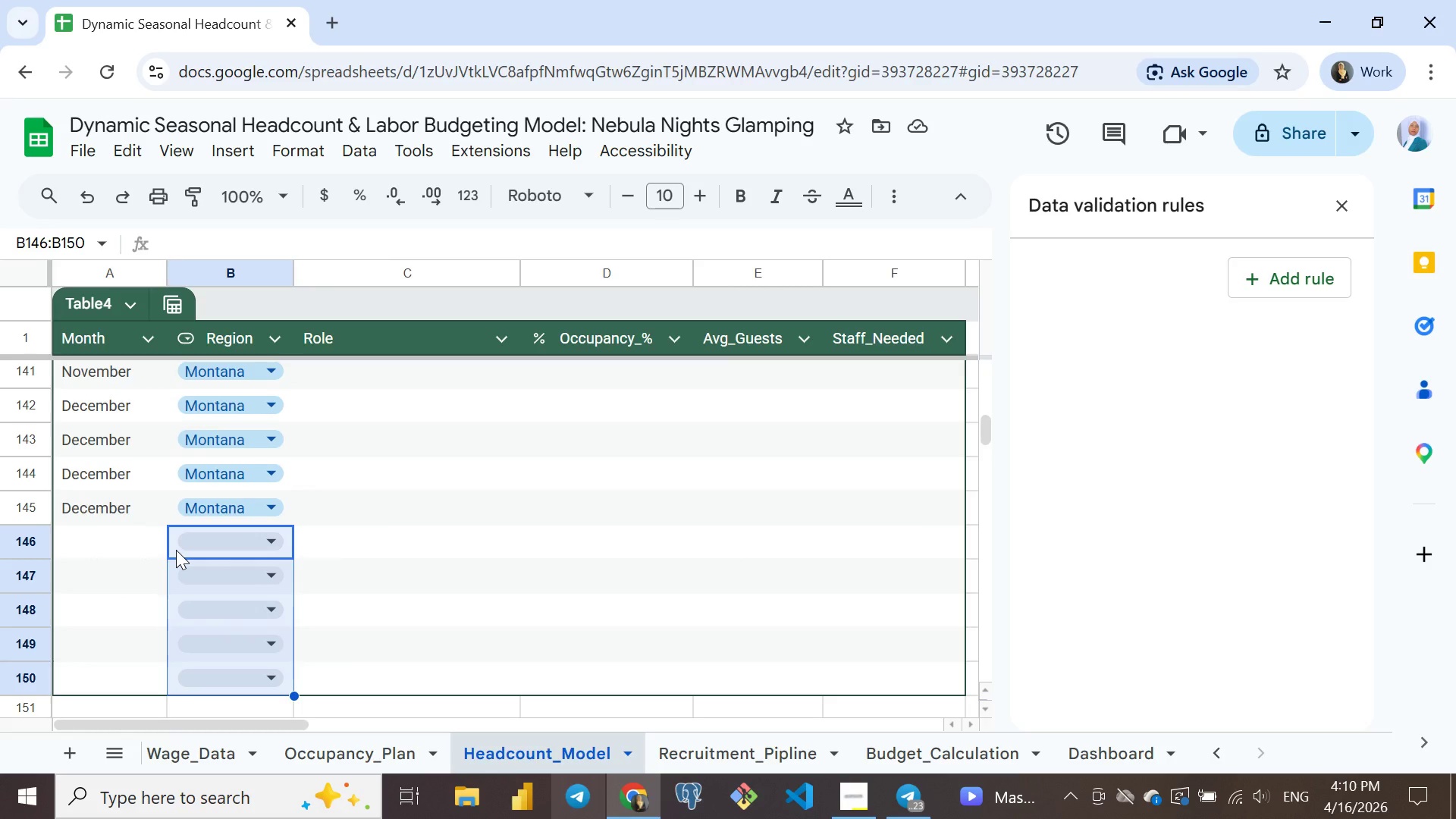 
key(Shift+ArrowDown)
 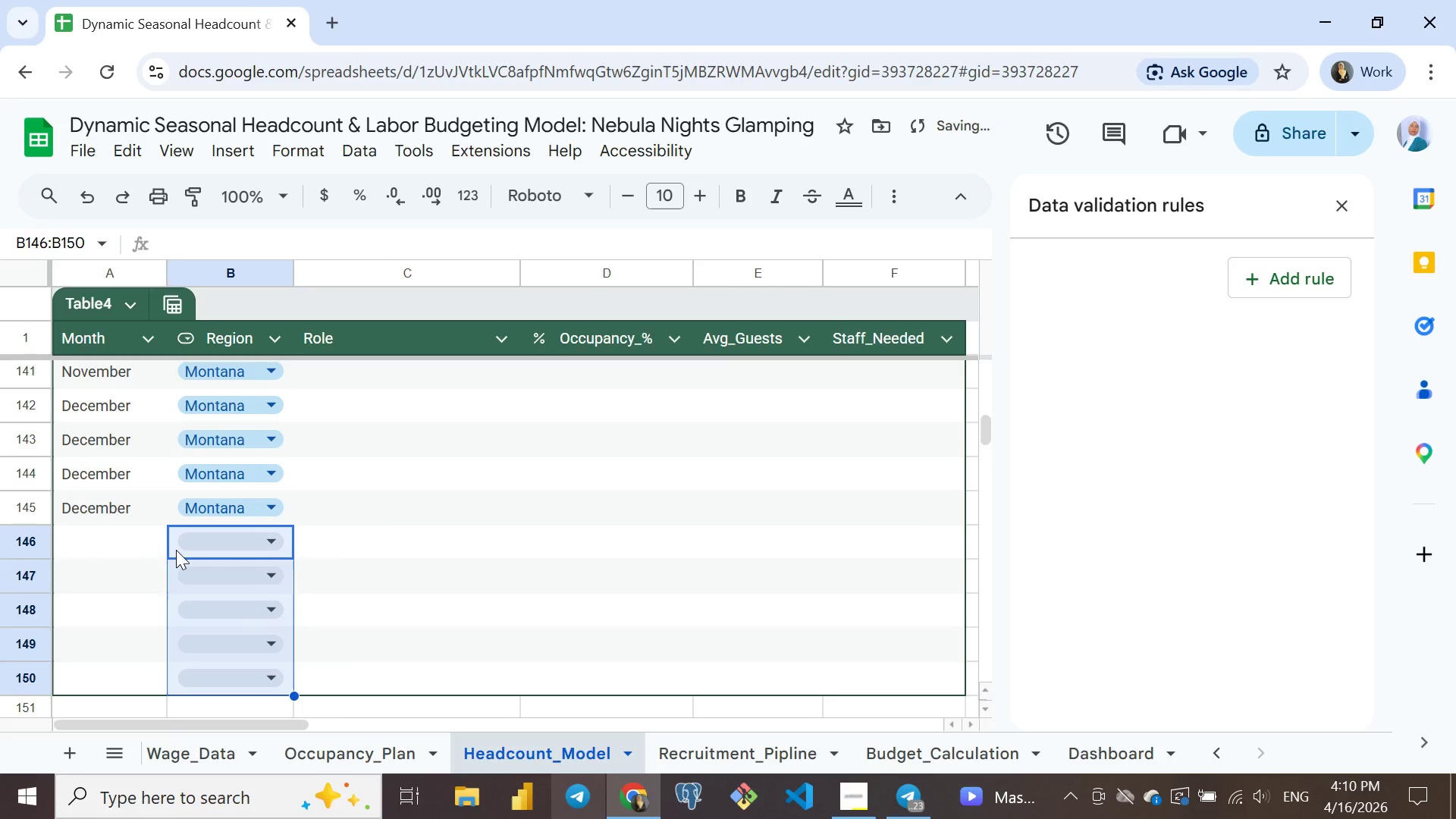 
key(Shift+ArrowDown)
 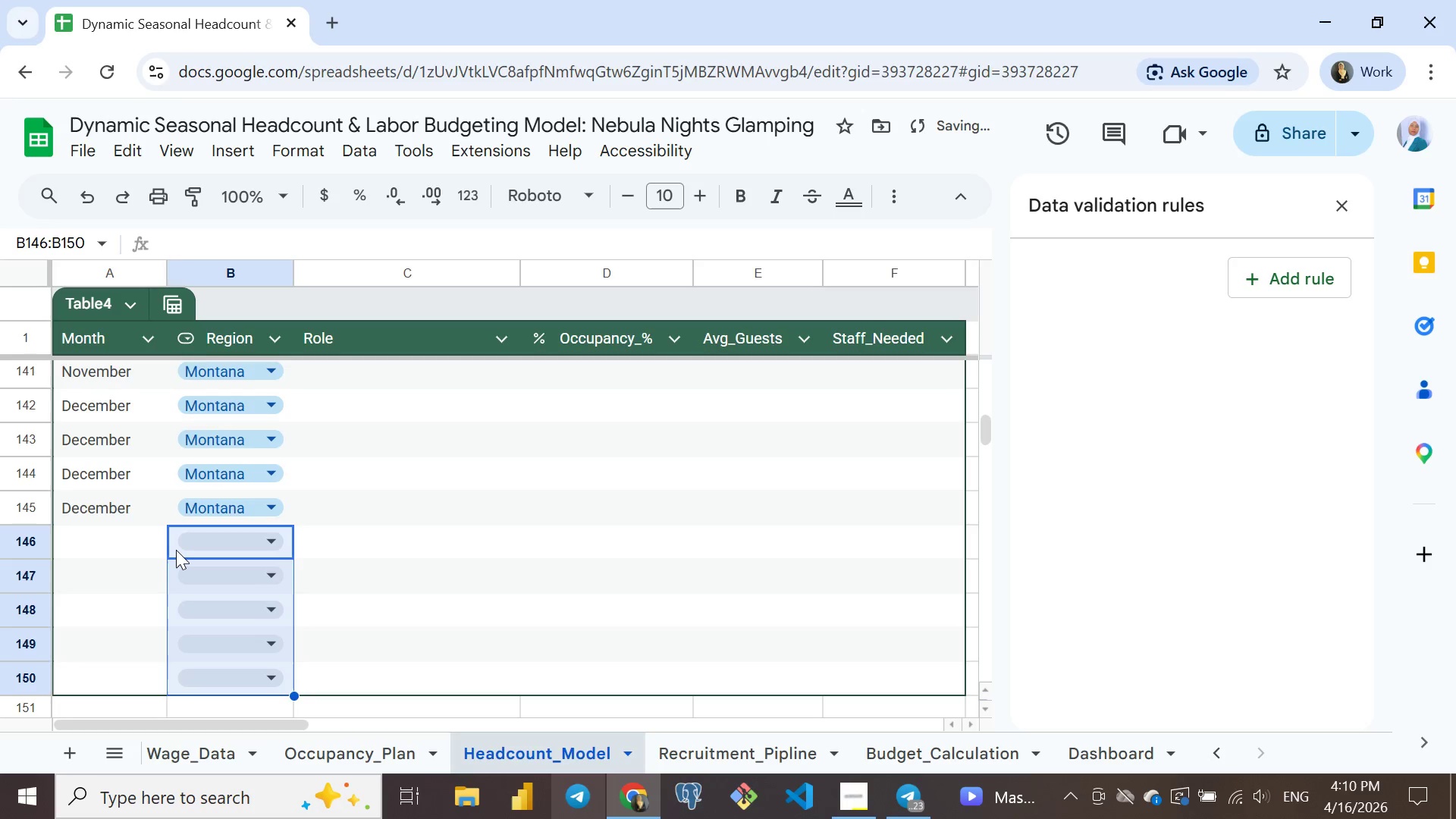 
key(Delete)
 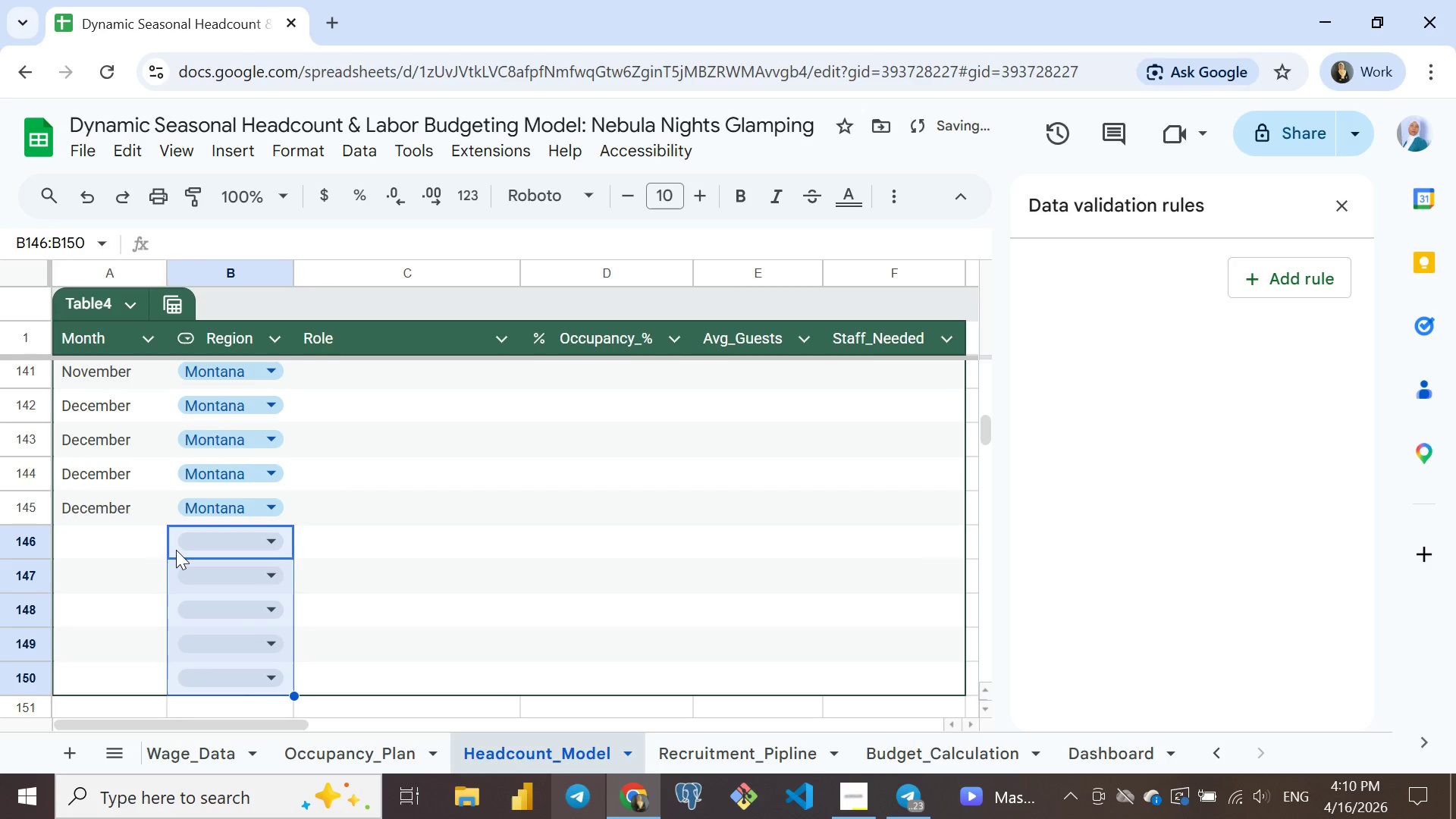 
key(Delete)
 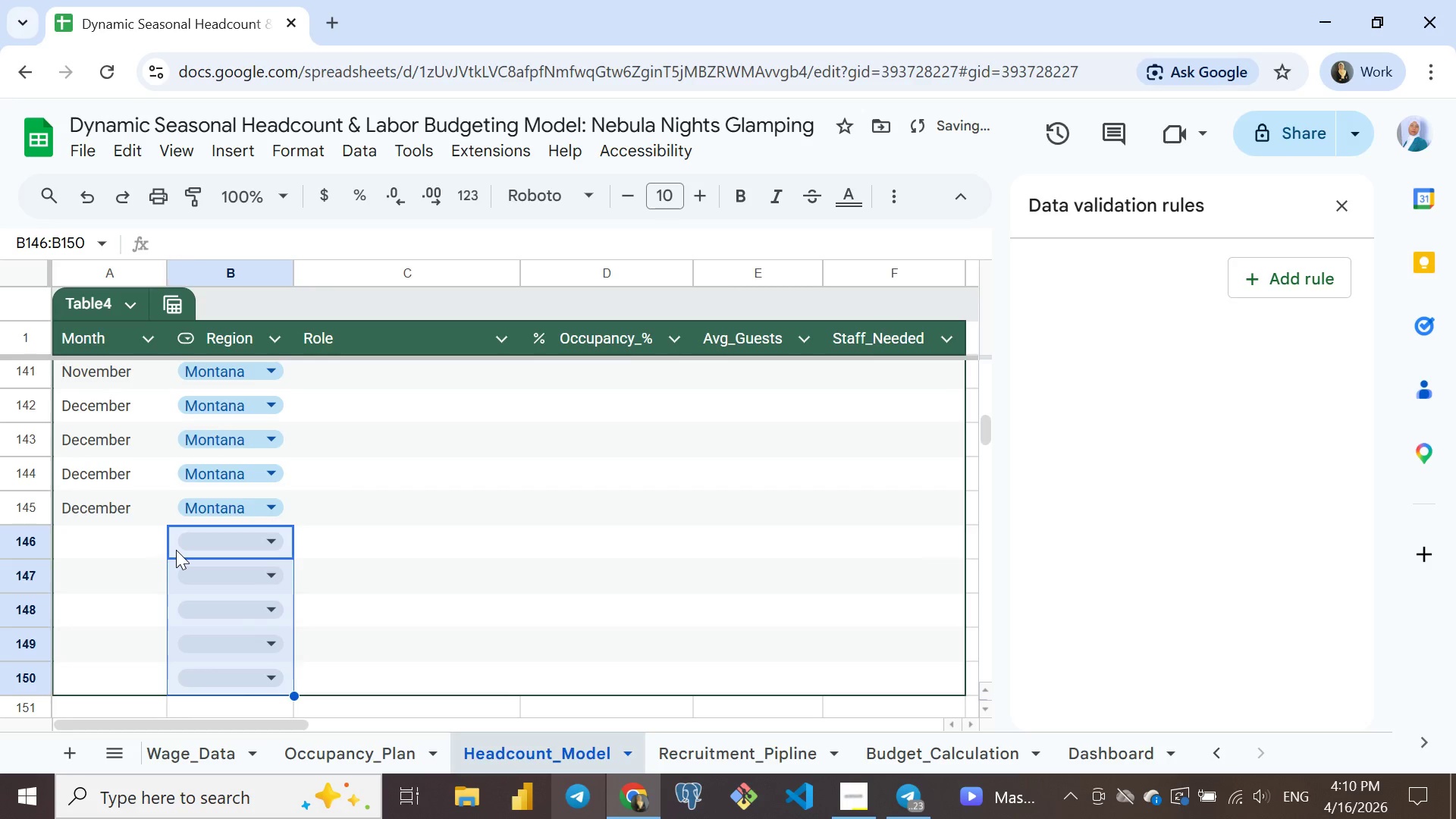 
key(Delete)
 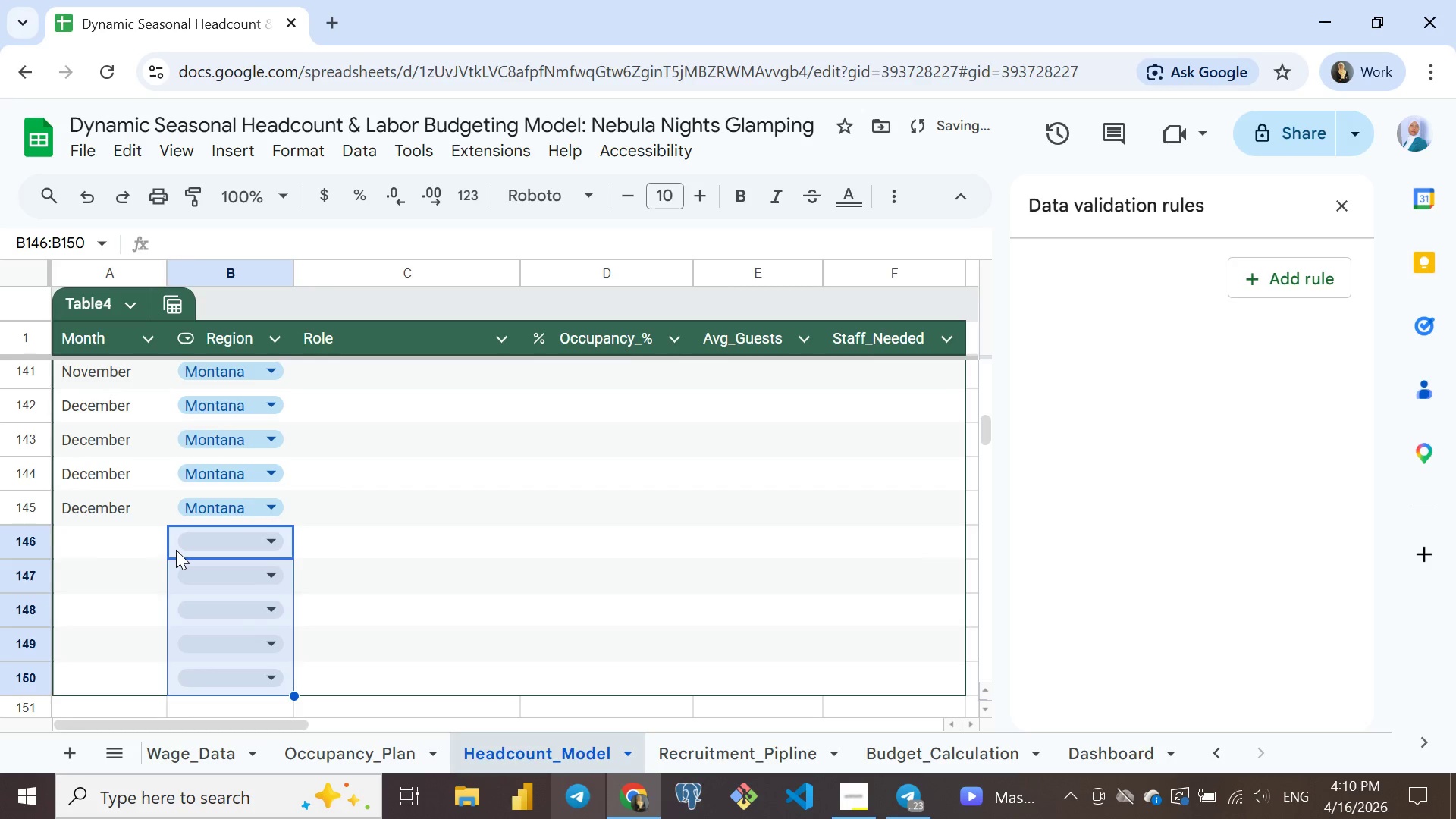 
key(Delete)
 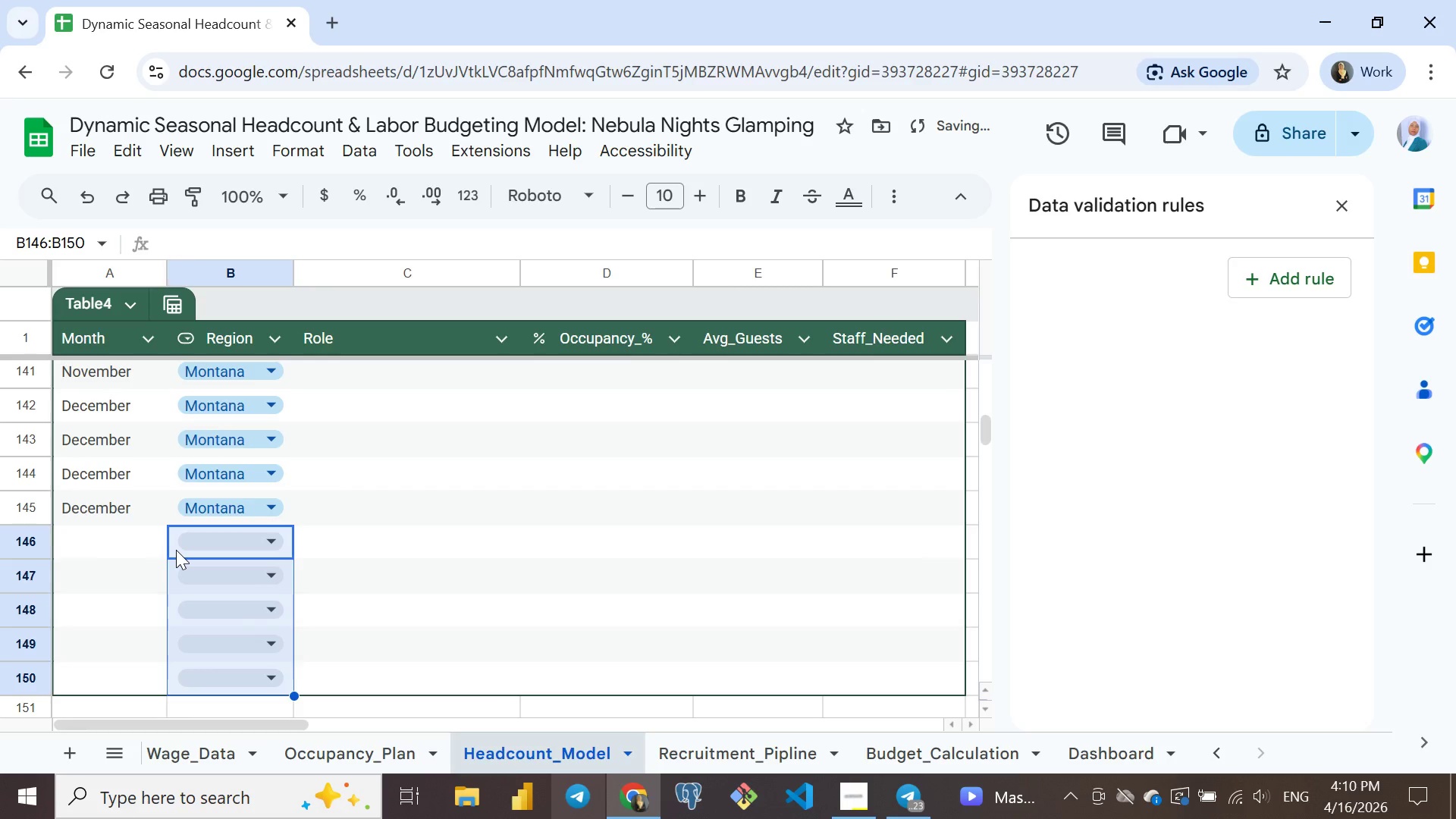 
key(Delete)
 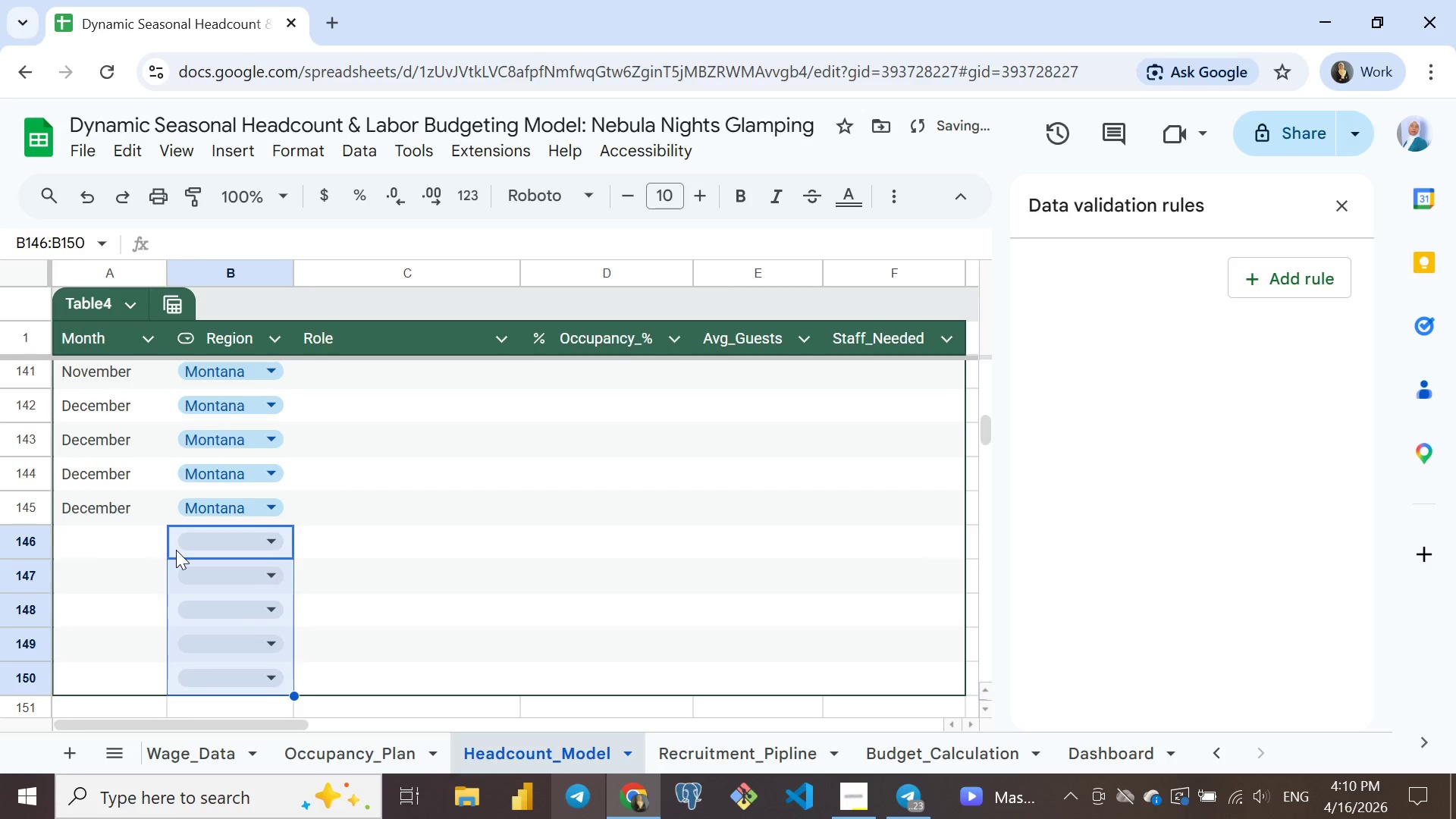 
key(Delete)
 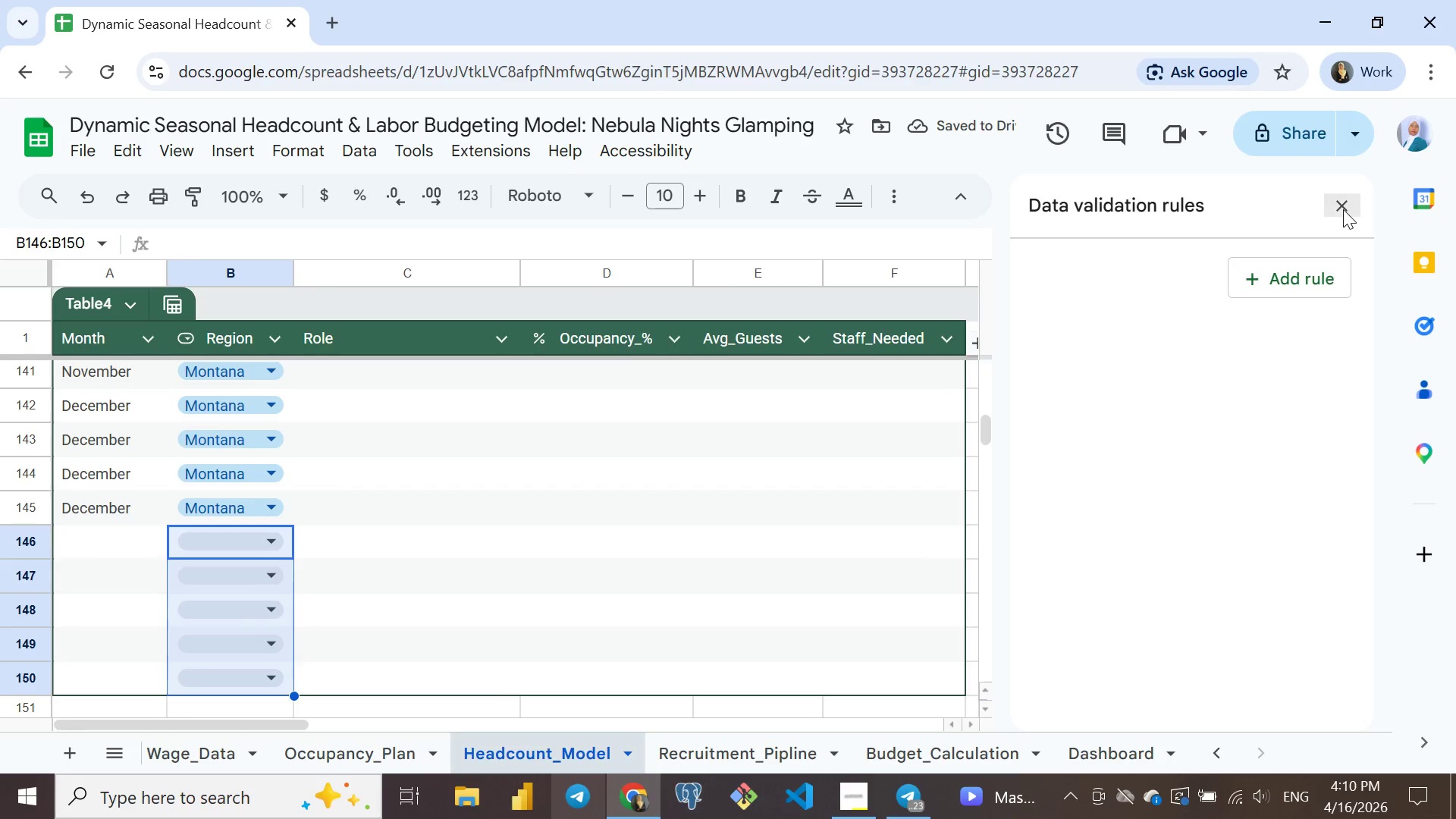 
left_click([1343, 209])
 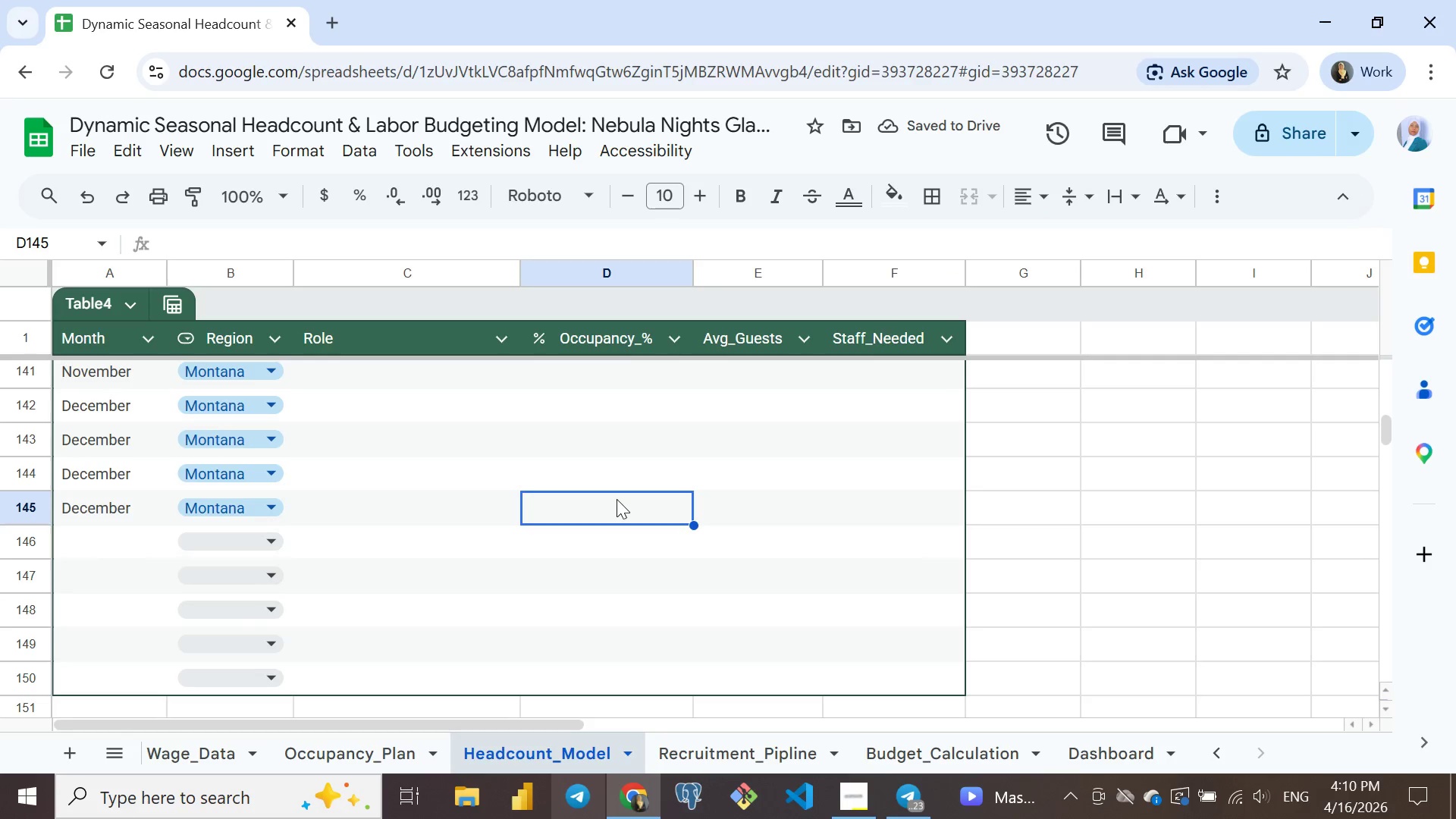 
left_click([617, 499])
 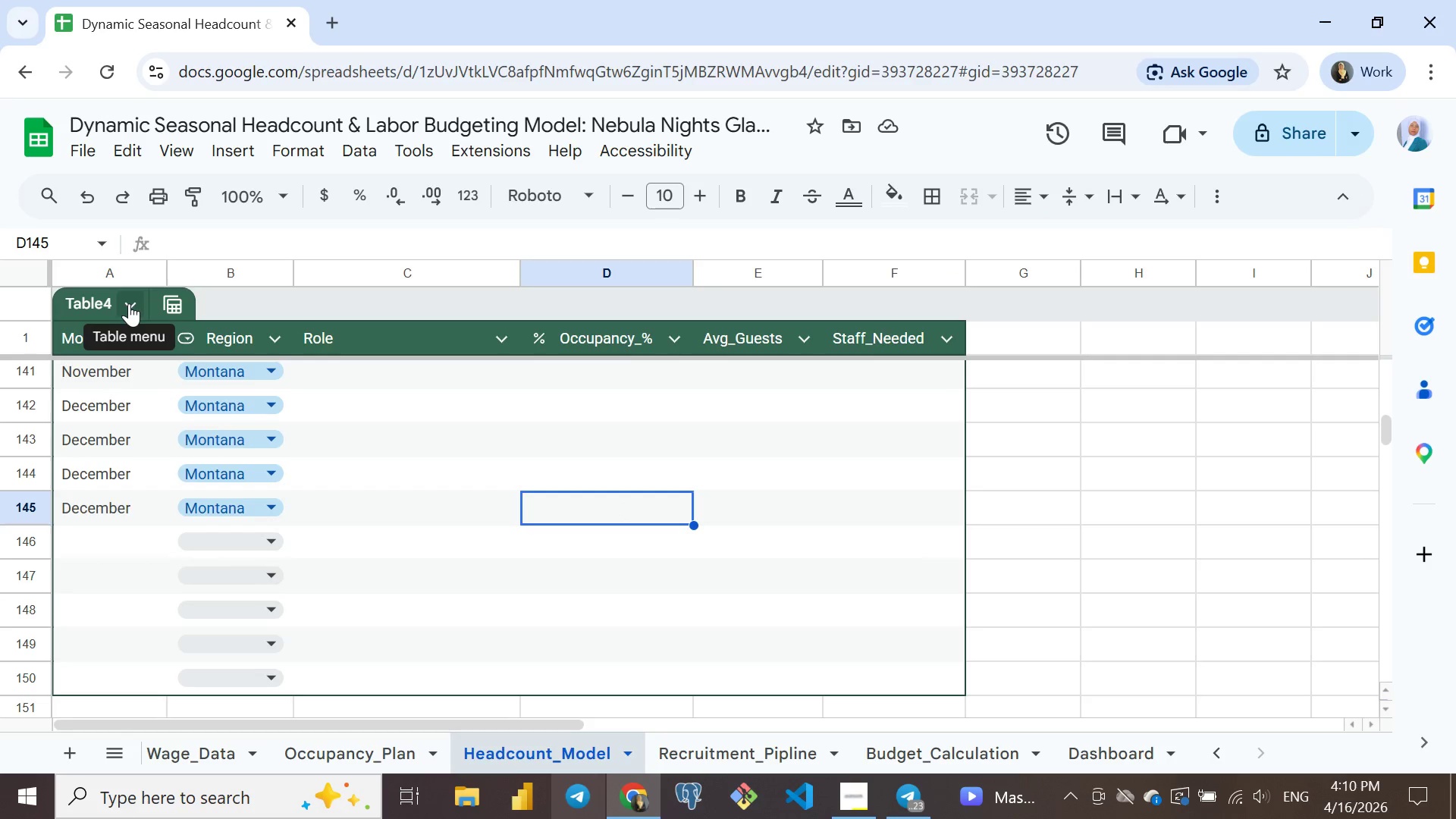 
left_click([129, 303])
 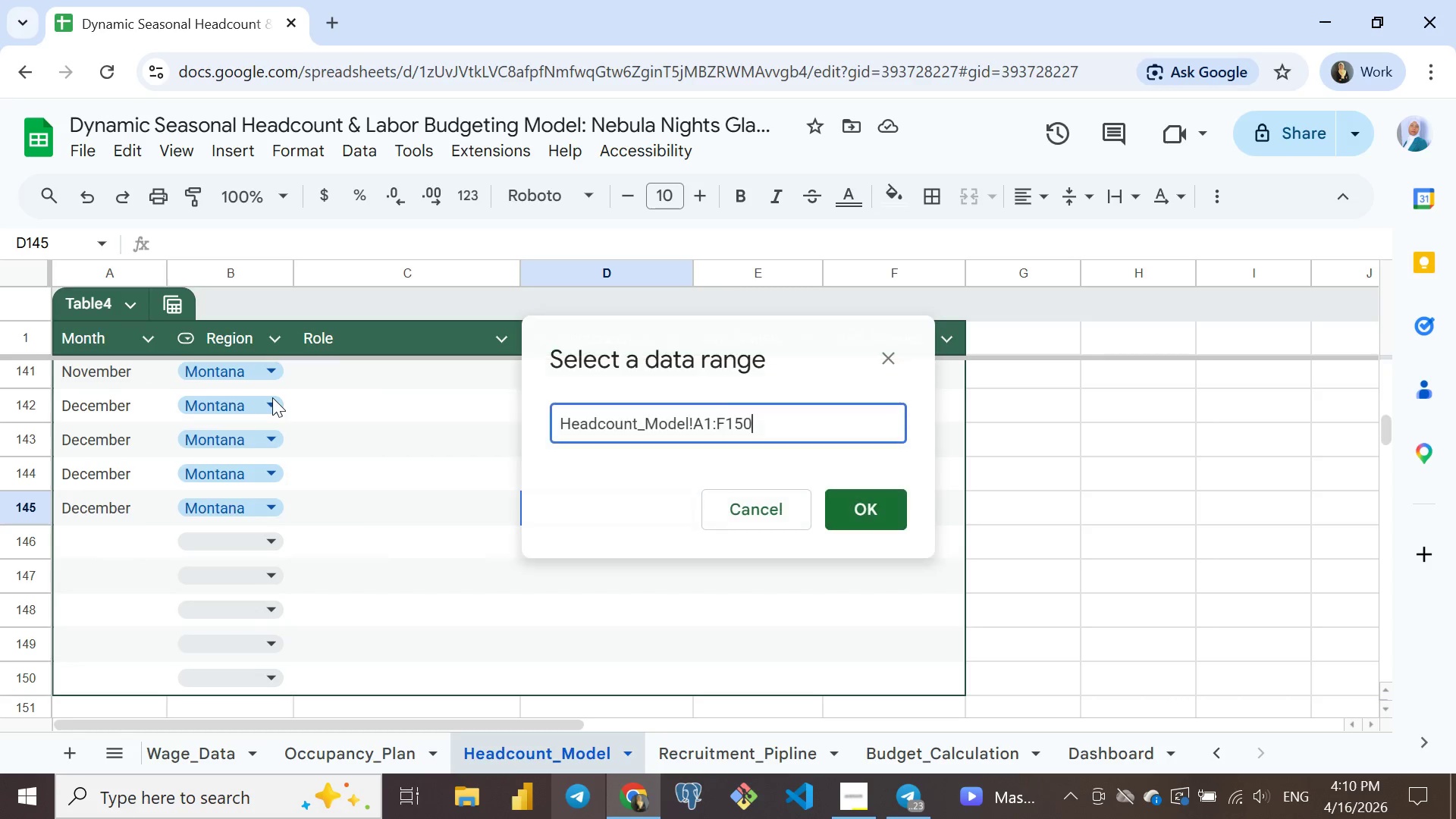 
left_click([272, 397])
 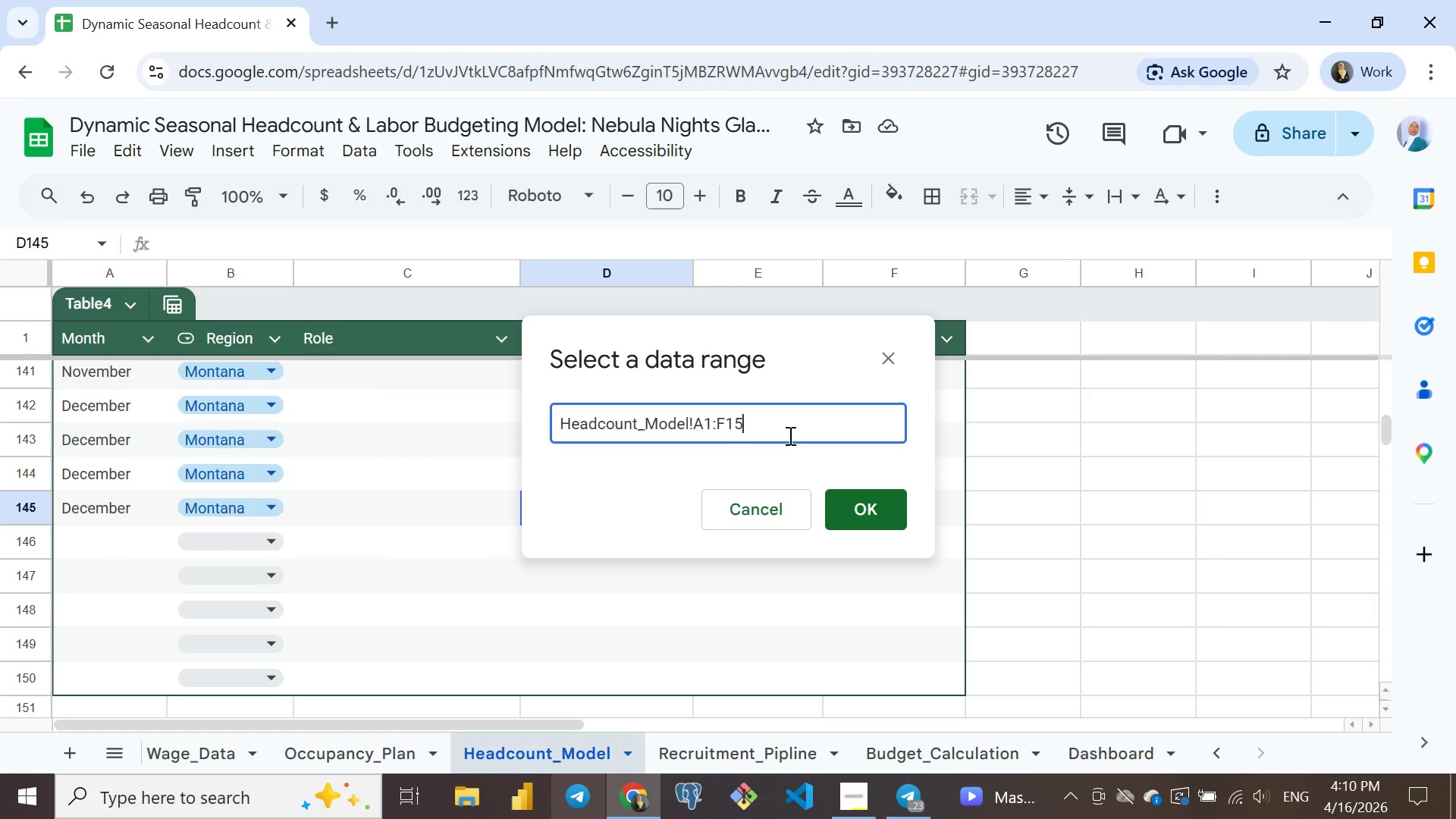 
key(Backspace)
key(Backspace)
key(Backspace)
type(145)
 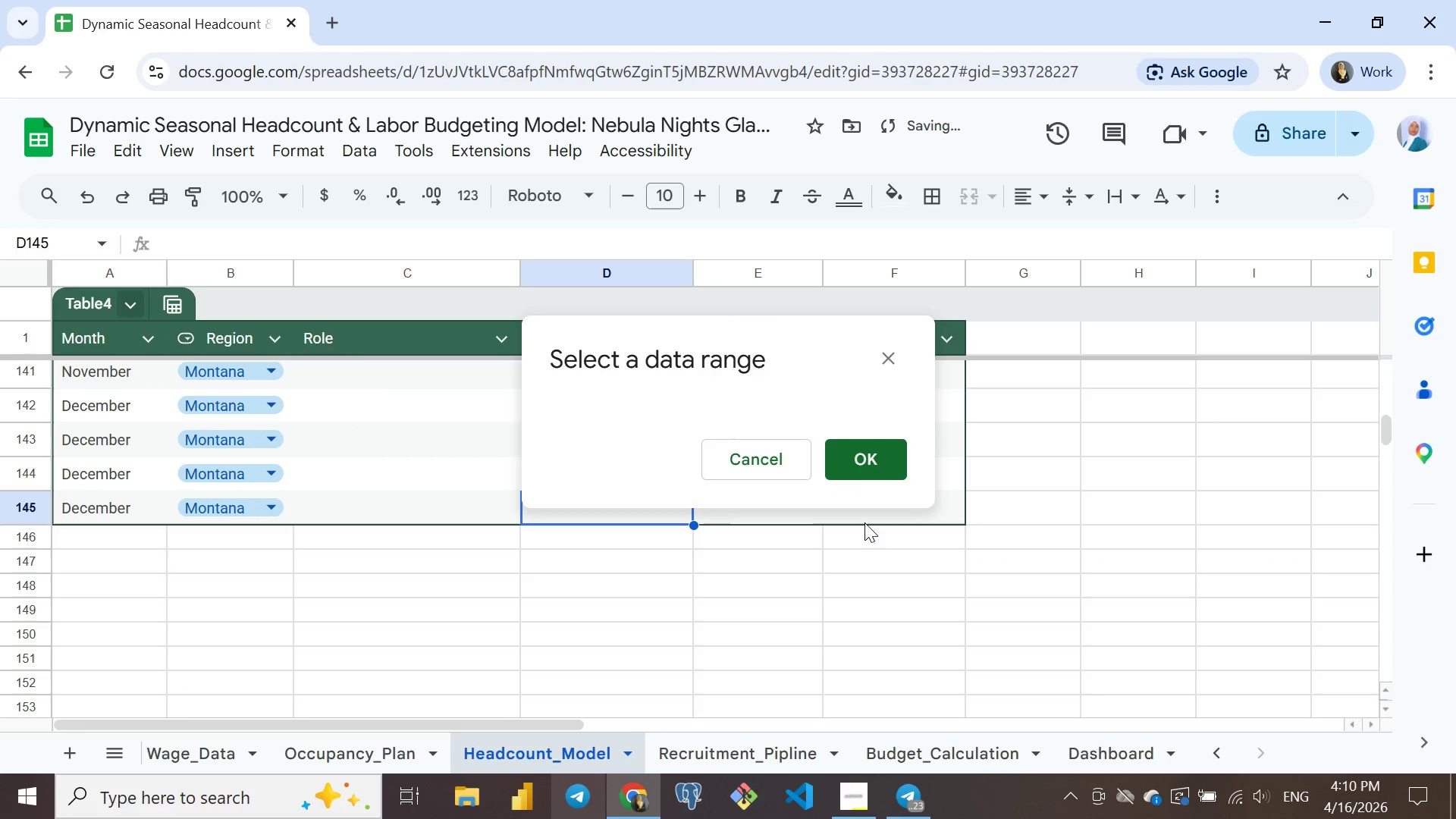 
left_click([864, 522])
 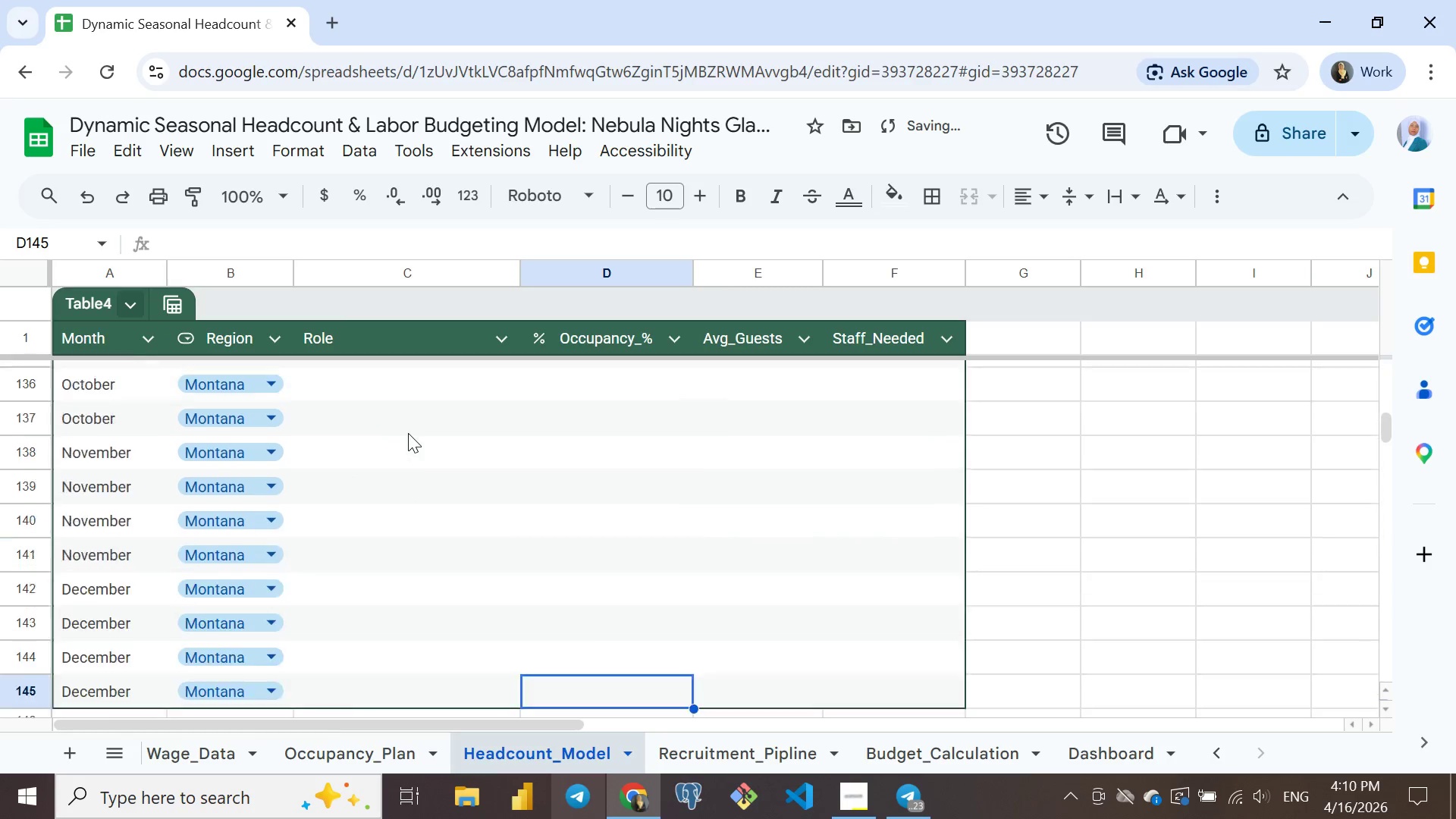 
mouse_move([417, 431])
 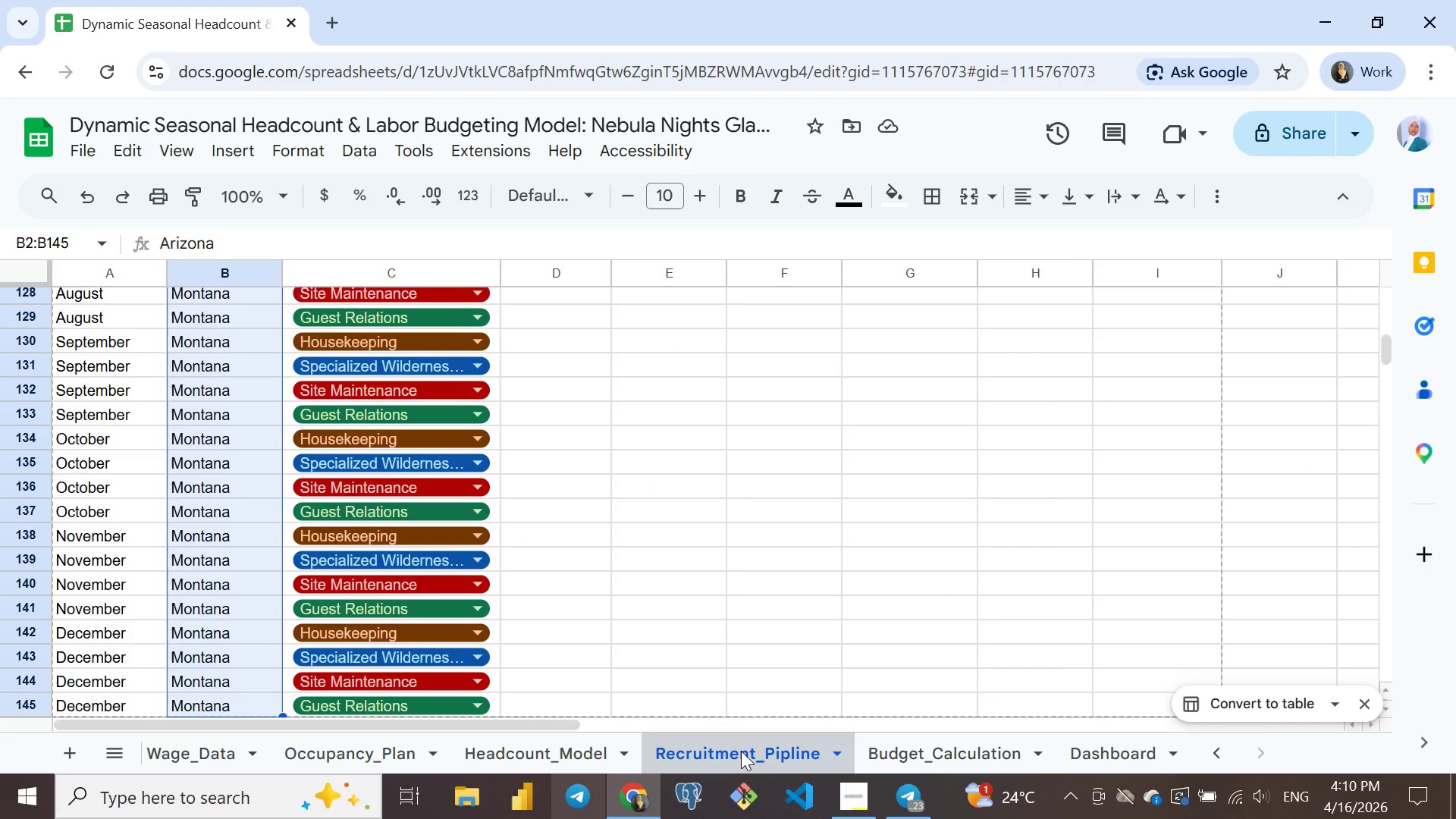 
left_click([741, 751])
 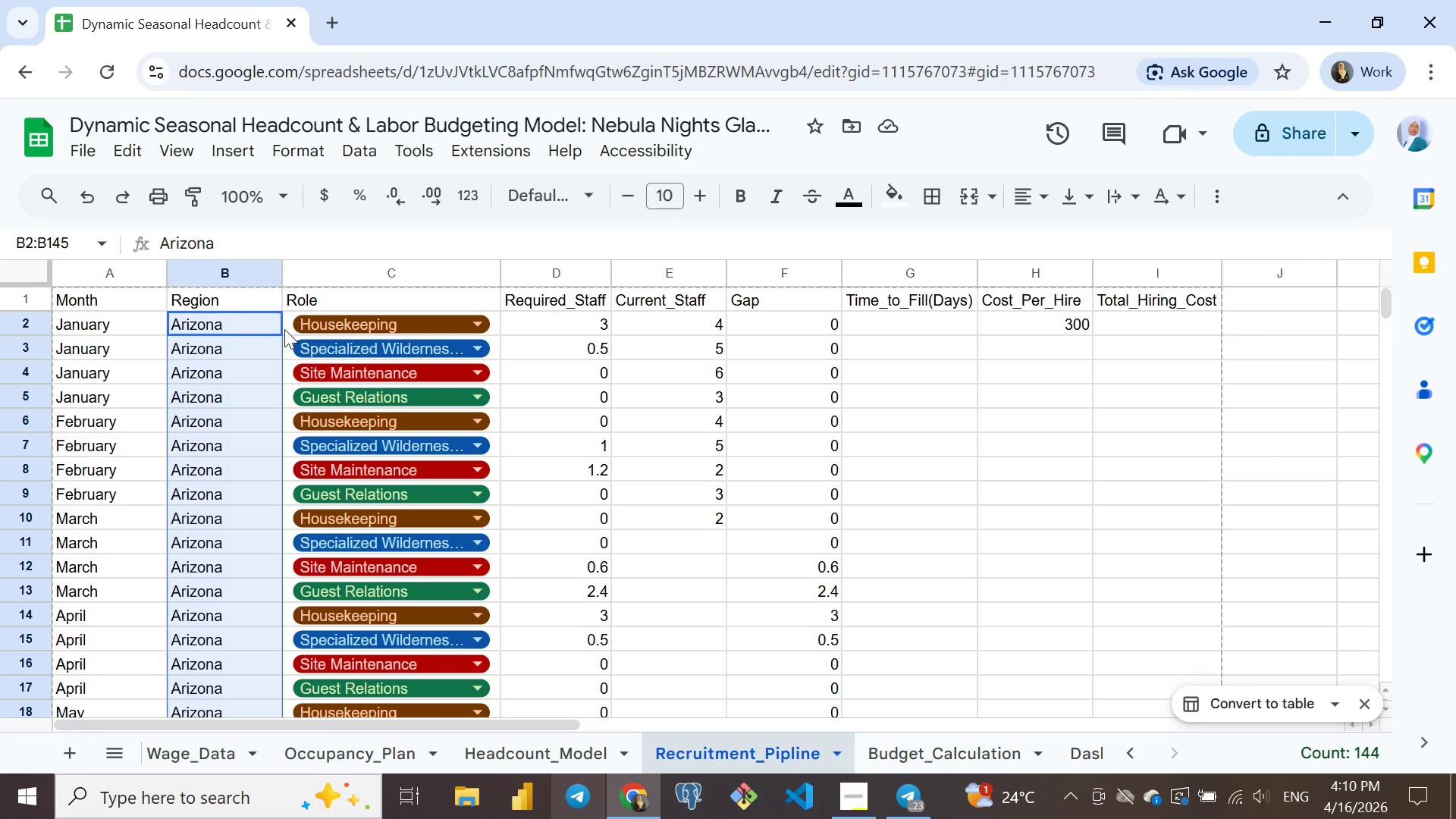 
left_click([284, 329])
 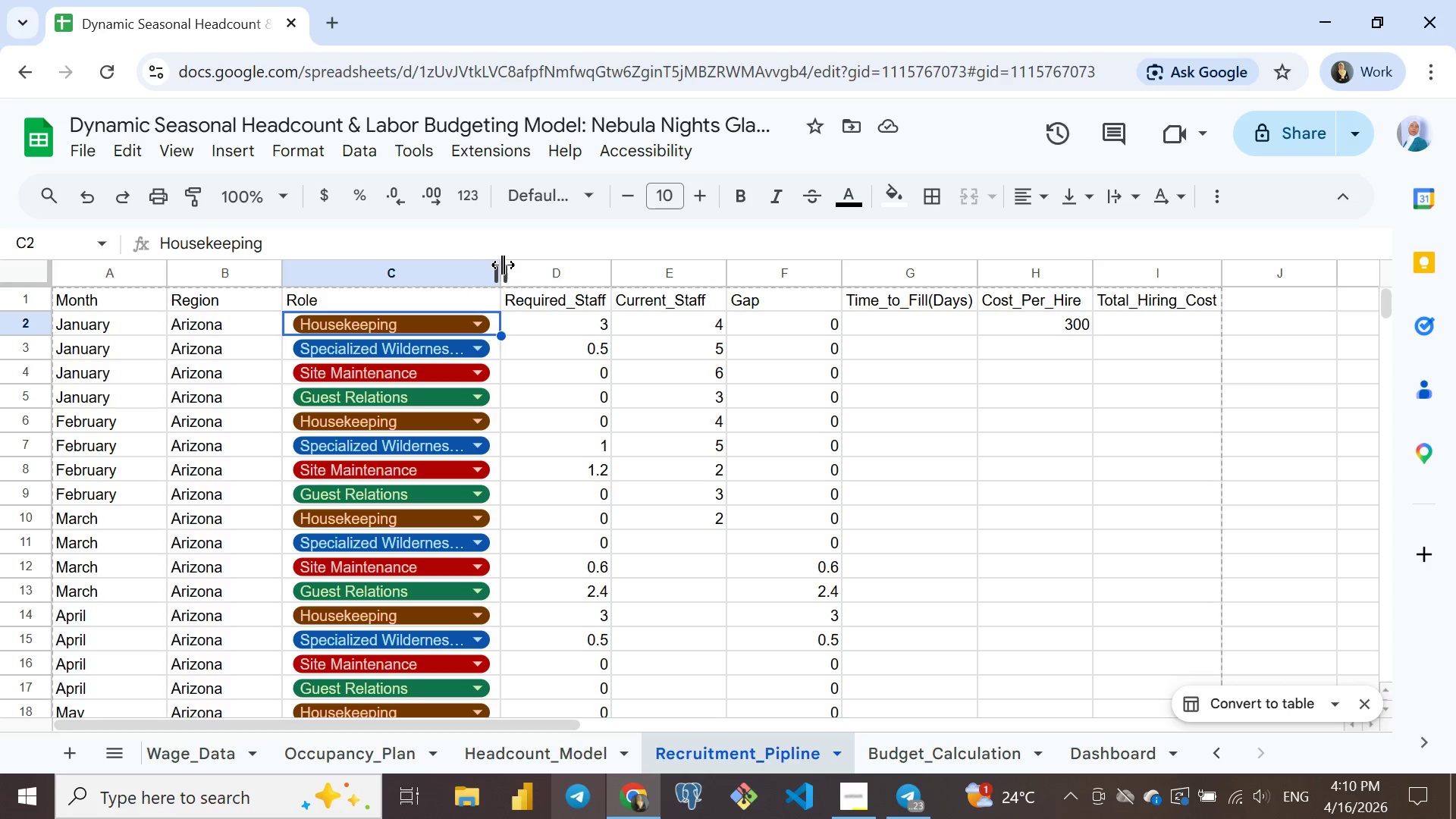 
wait(6.44)
 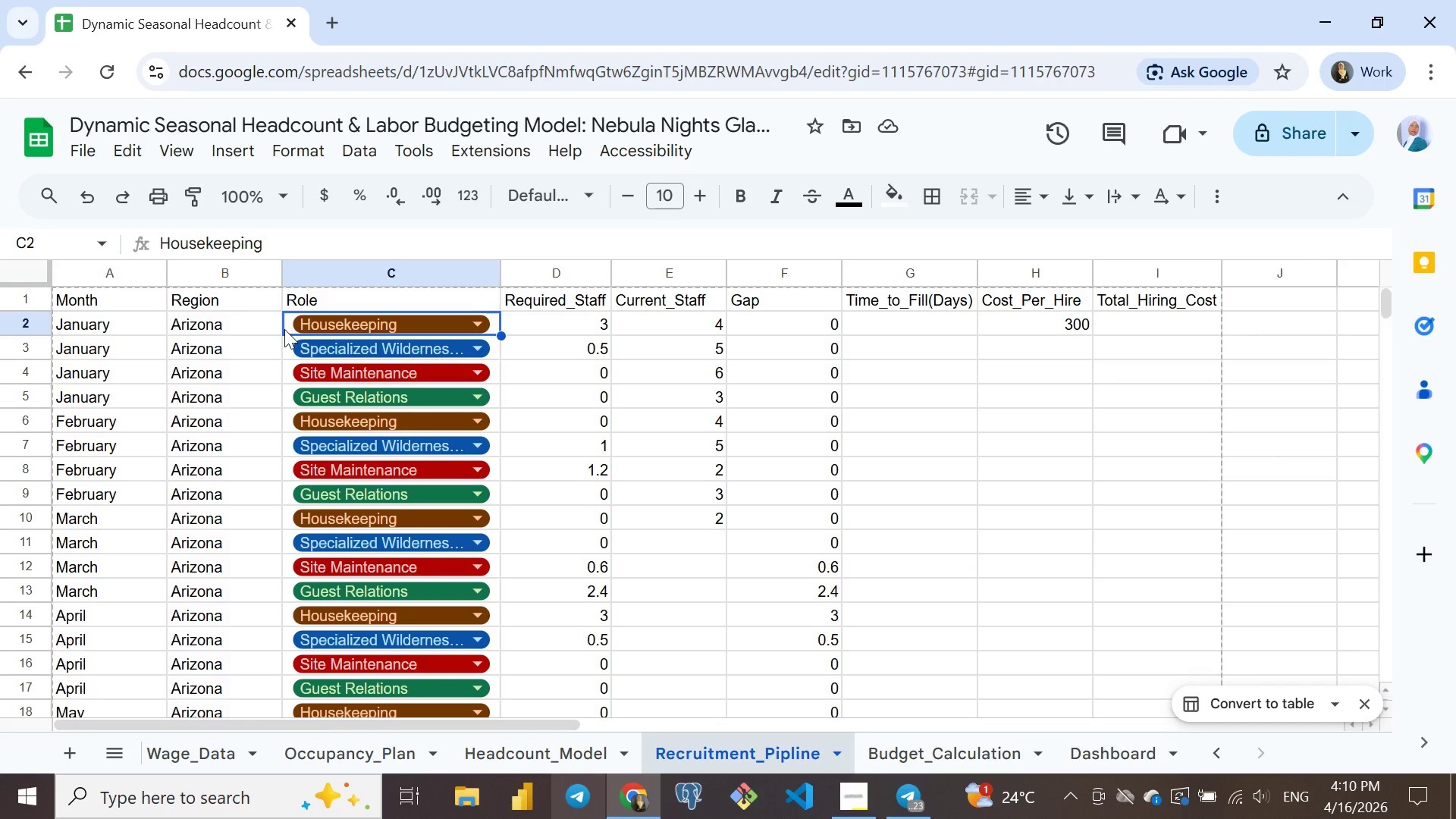 
double_click([503, 268])
 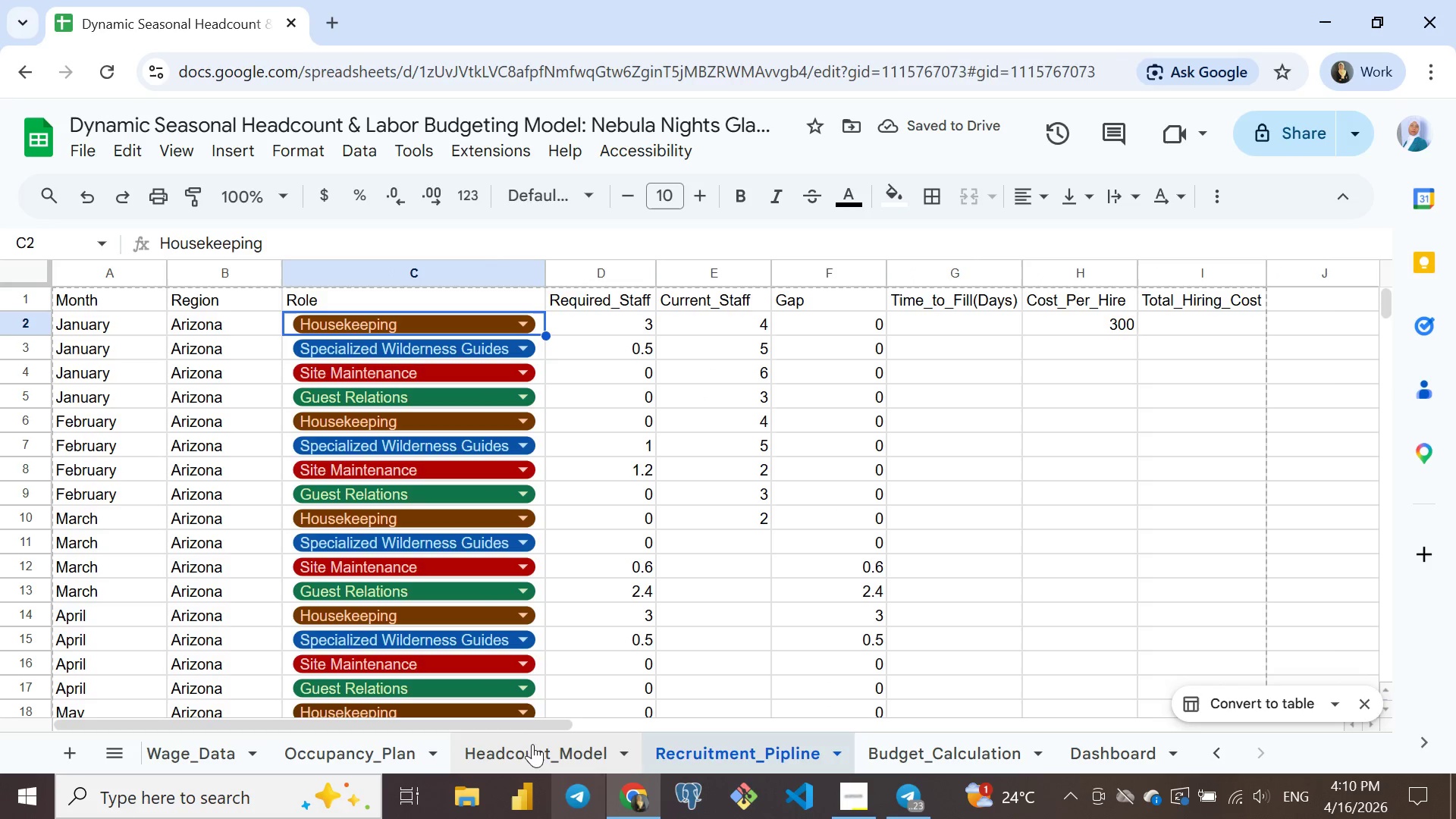 
left_click([532, 744])
 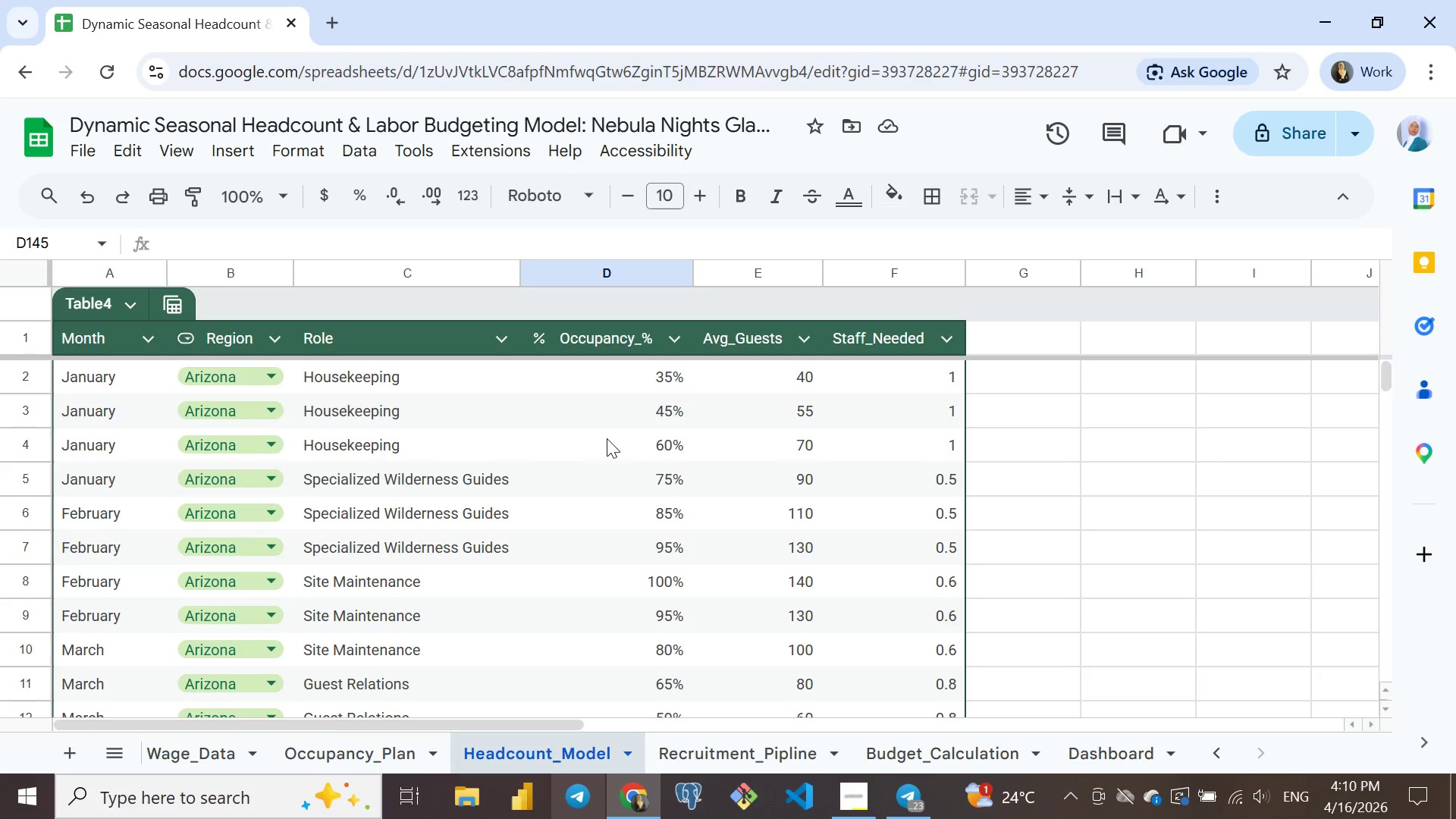 
left_click([612, 438])
 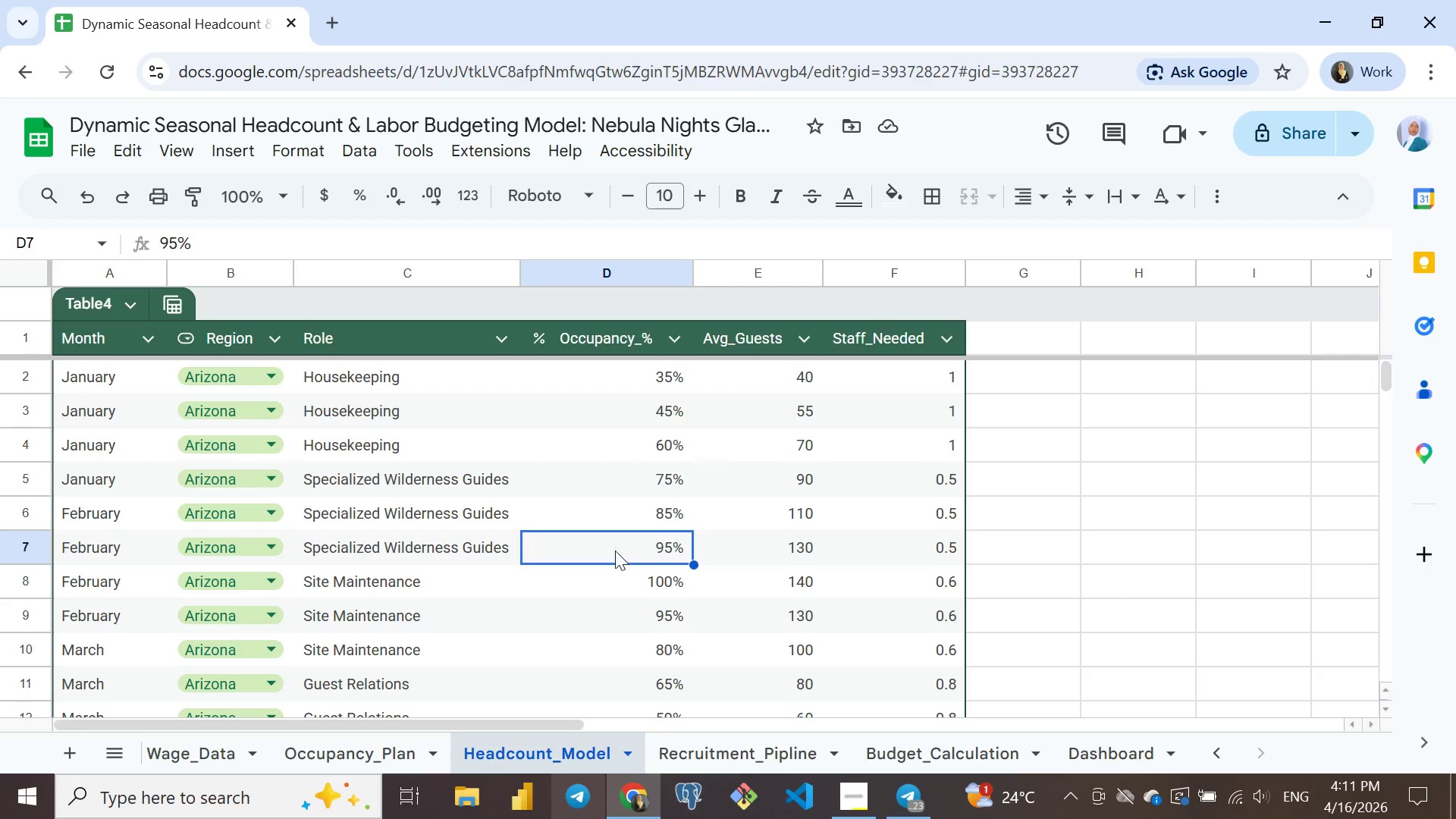 
left_click([615, 542])
 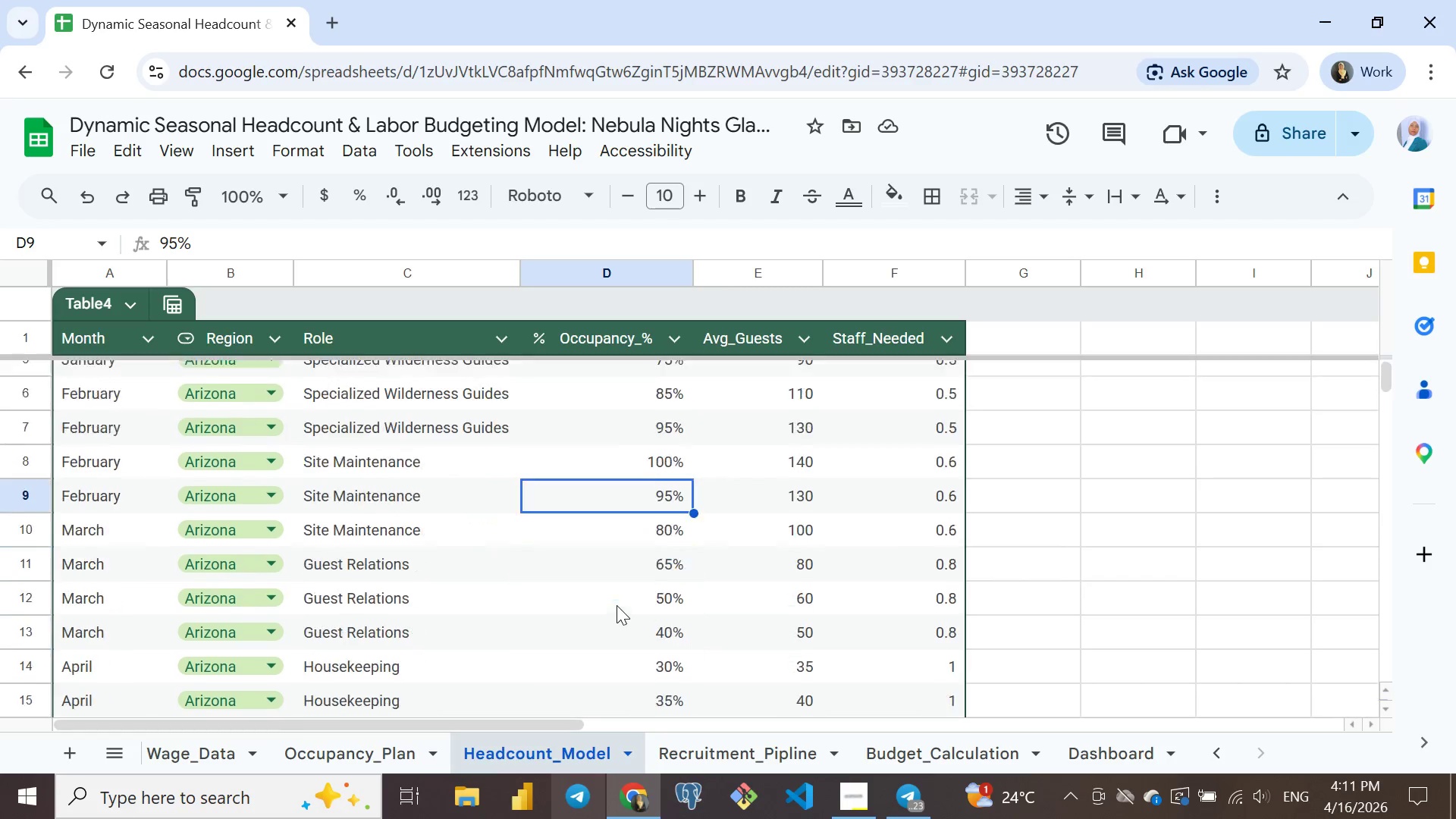 
left_click([617, 605])
 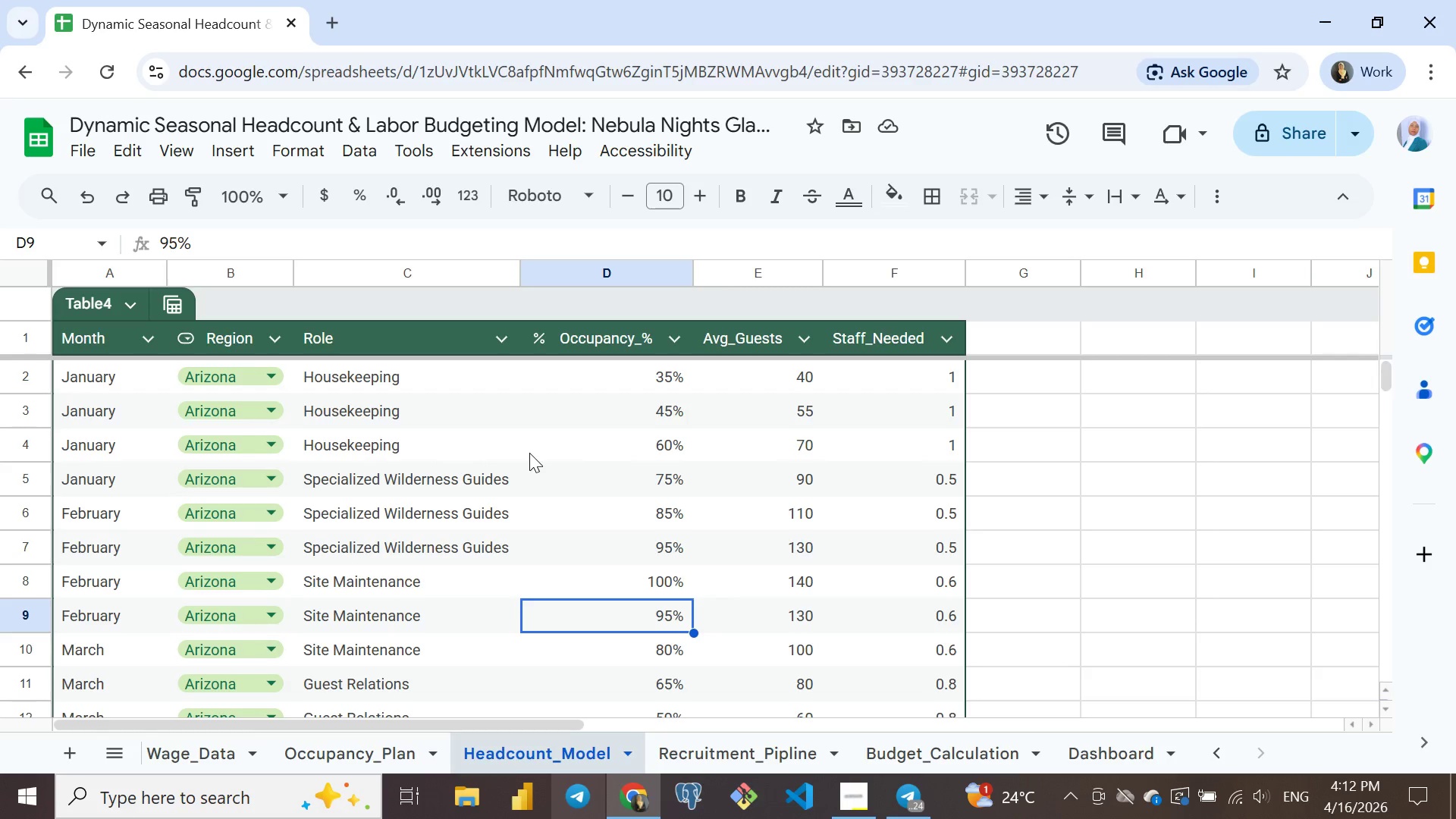 
wait(109.16)
 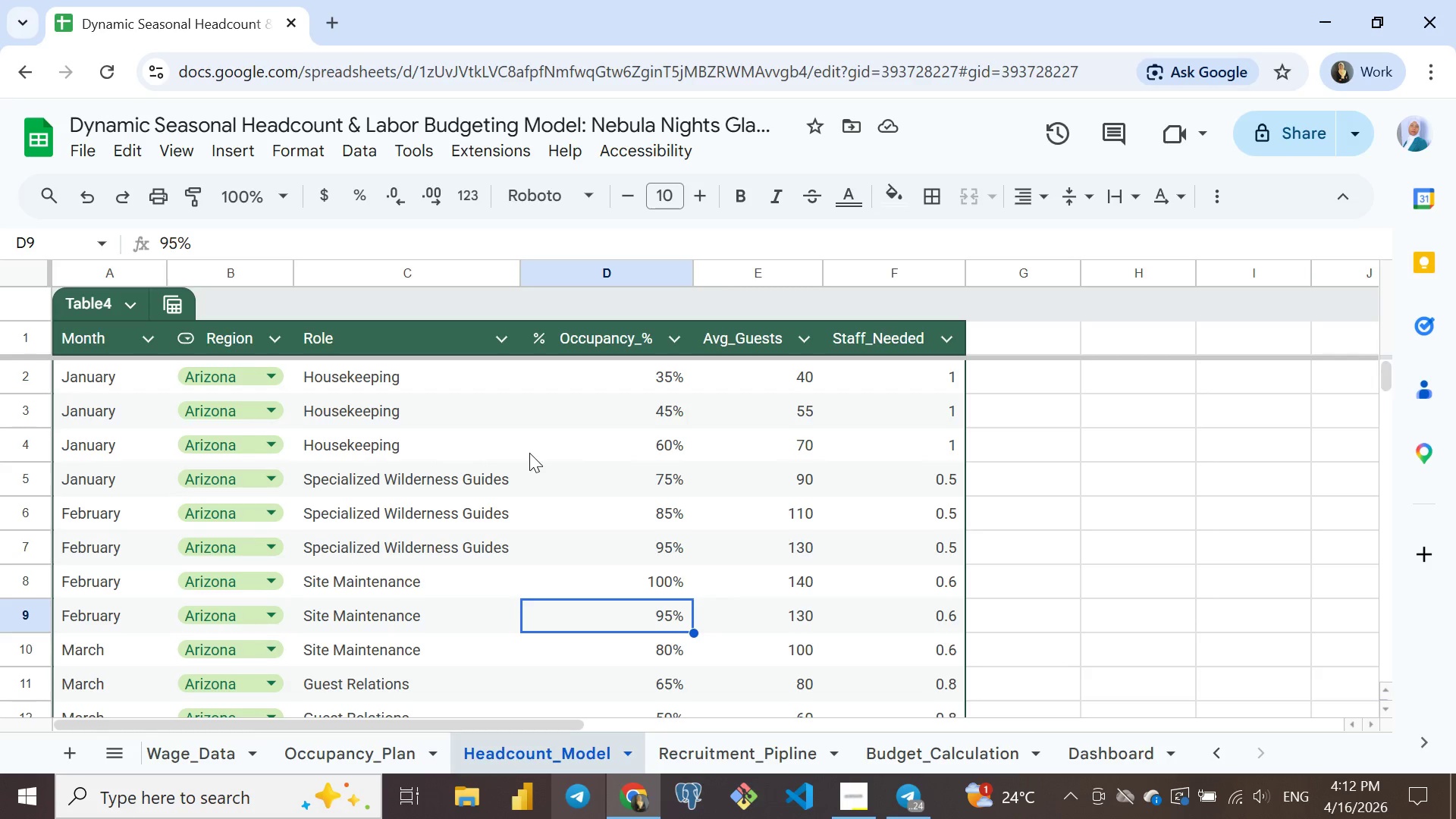 
left_click([507, 430])
 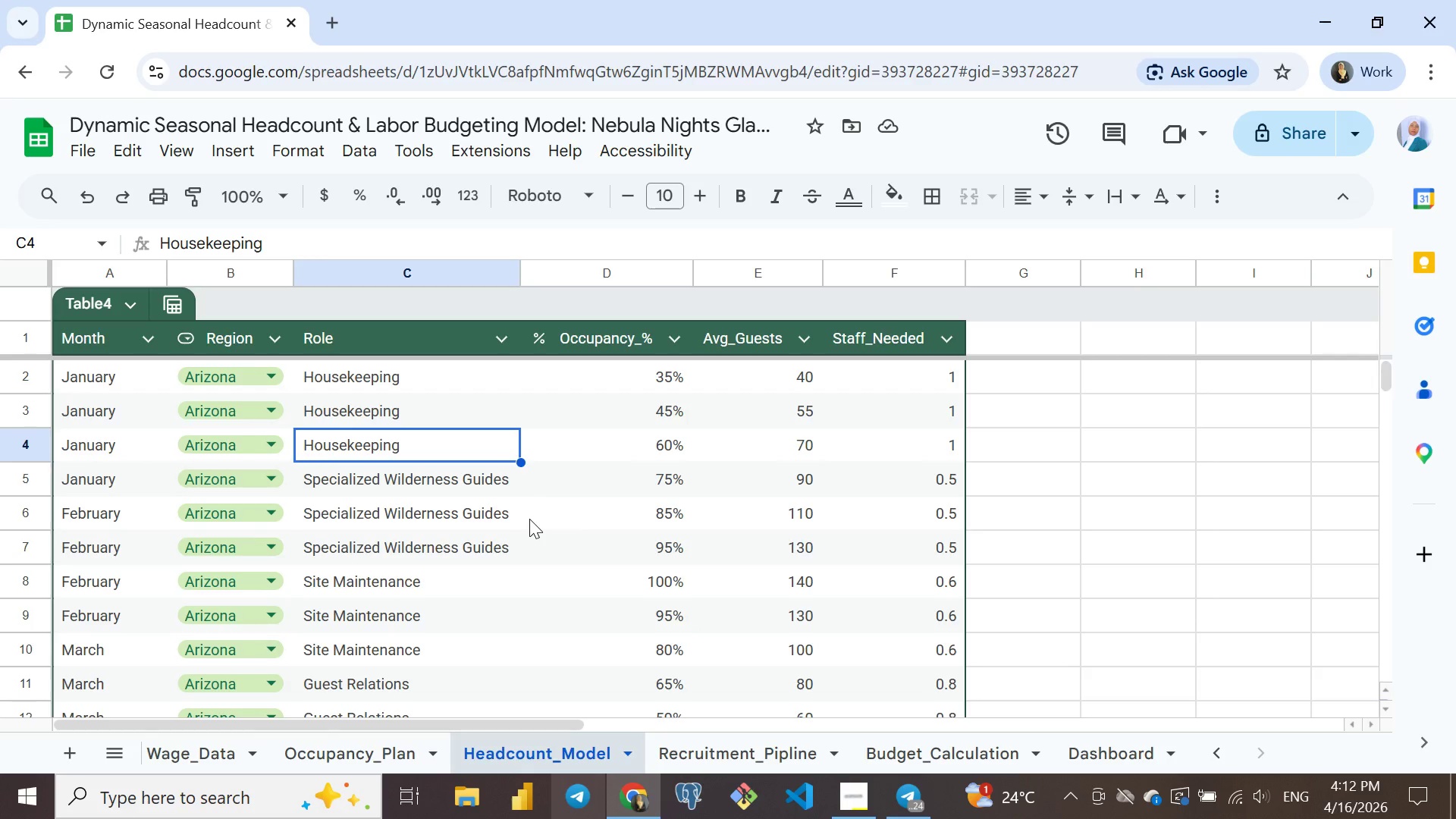 
key(Alt+AltLeft)
 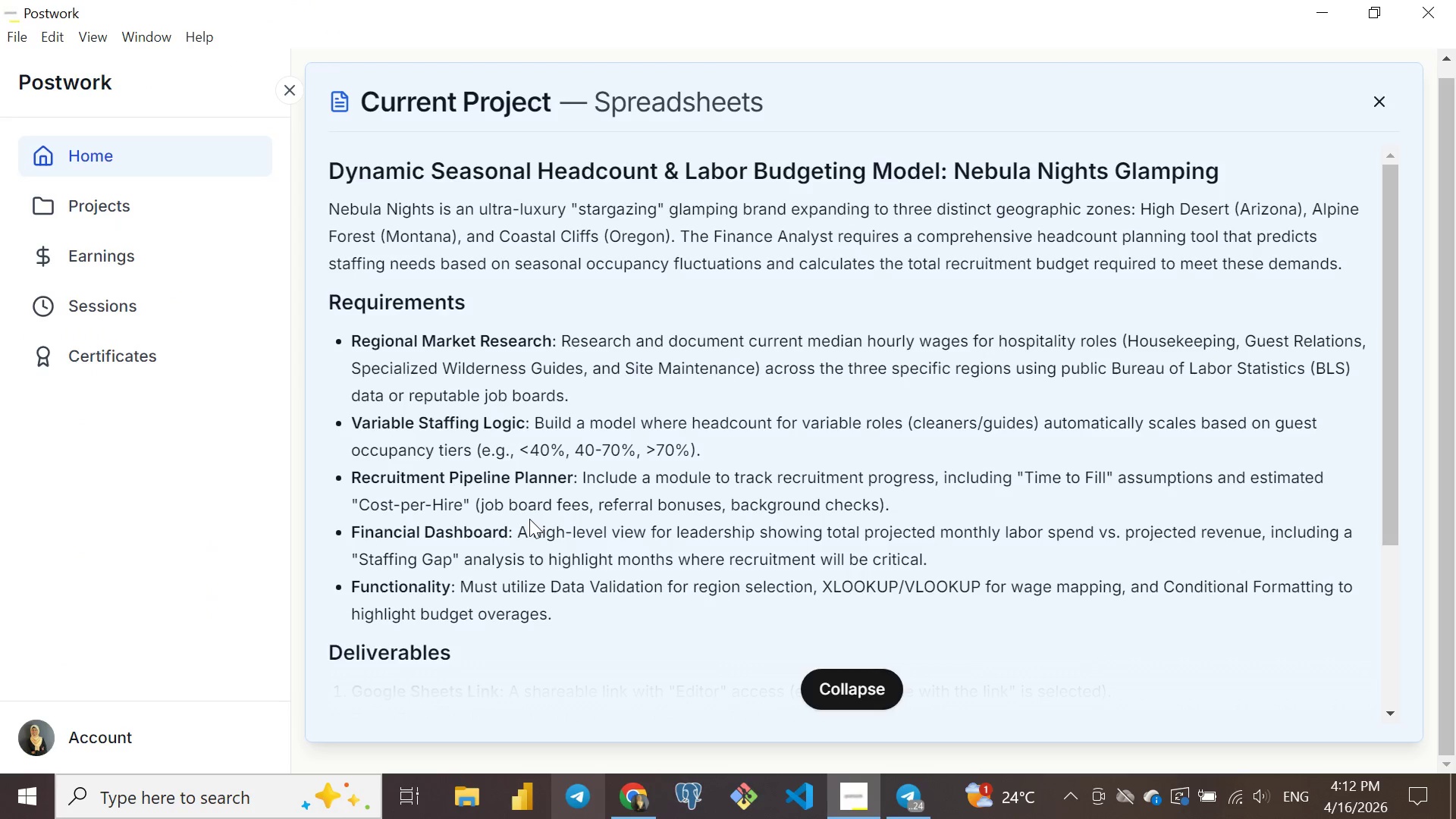 
key(Alt+Tab)